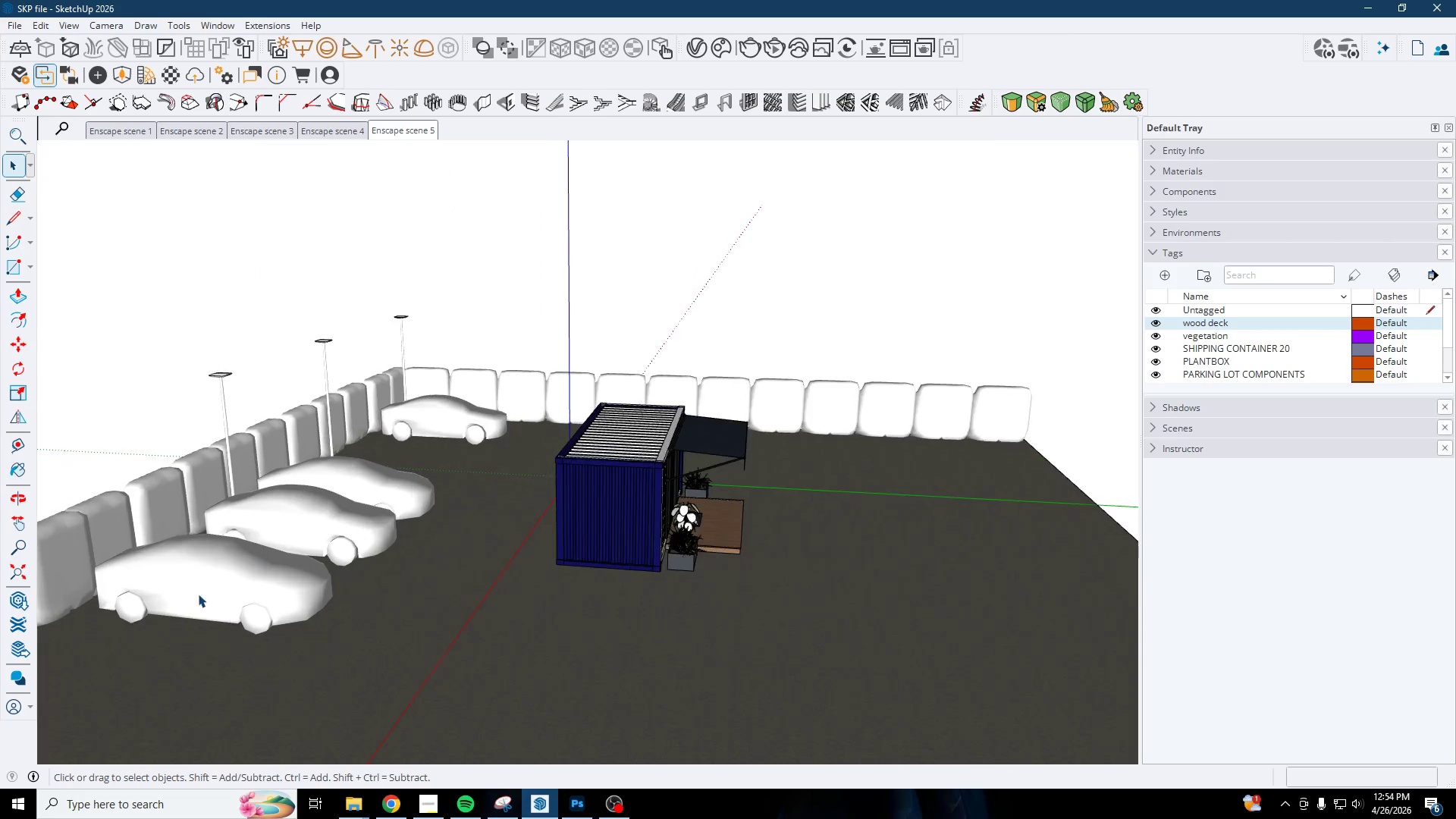 
hold_key(key=ControlLeft, duration=0.94)
double_click([386, 471])
 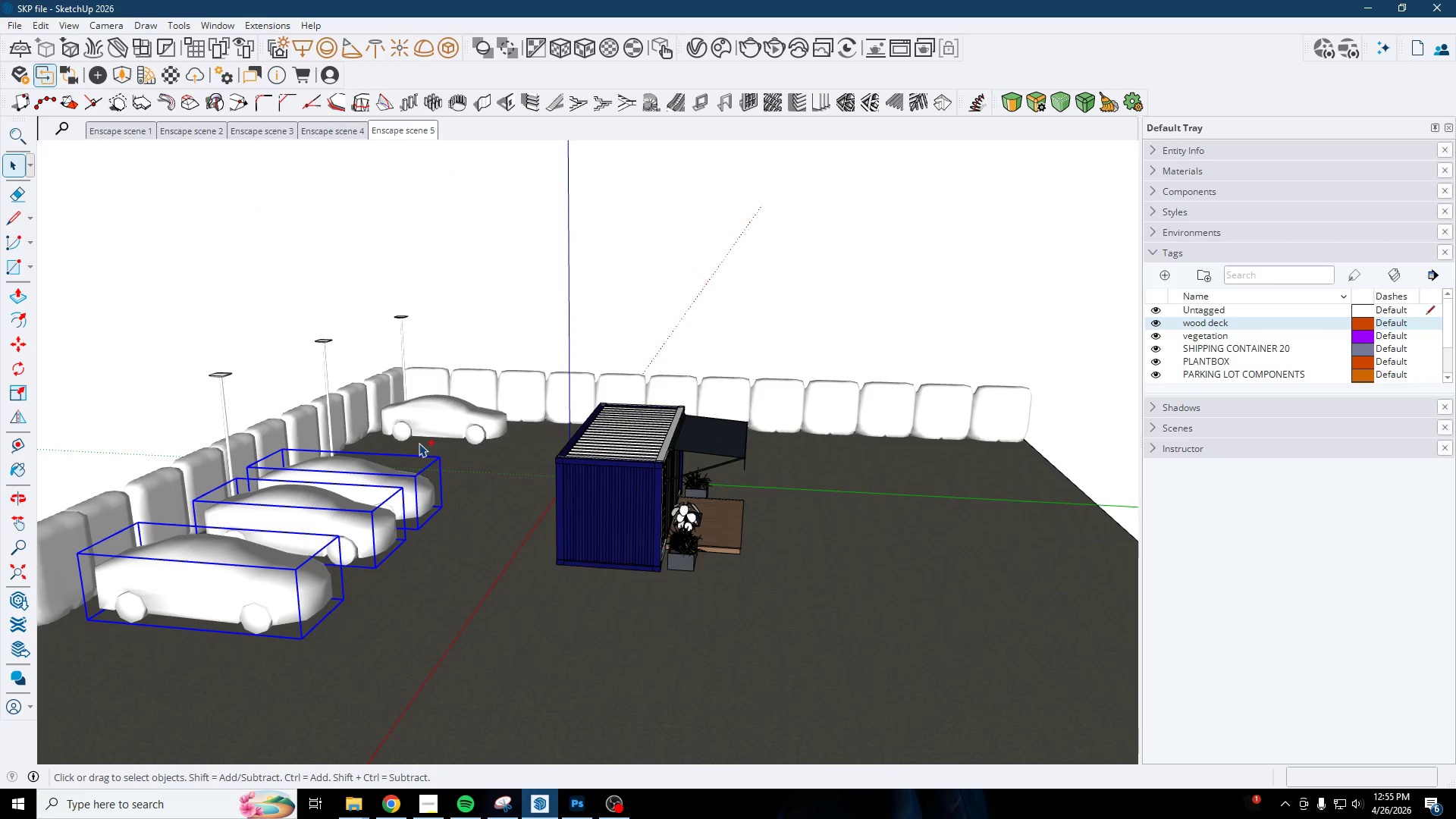 
triple_click([453, 416])
 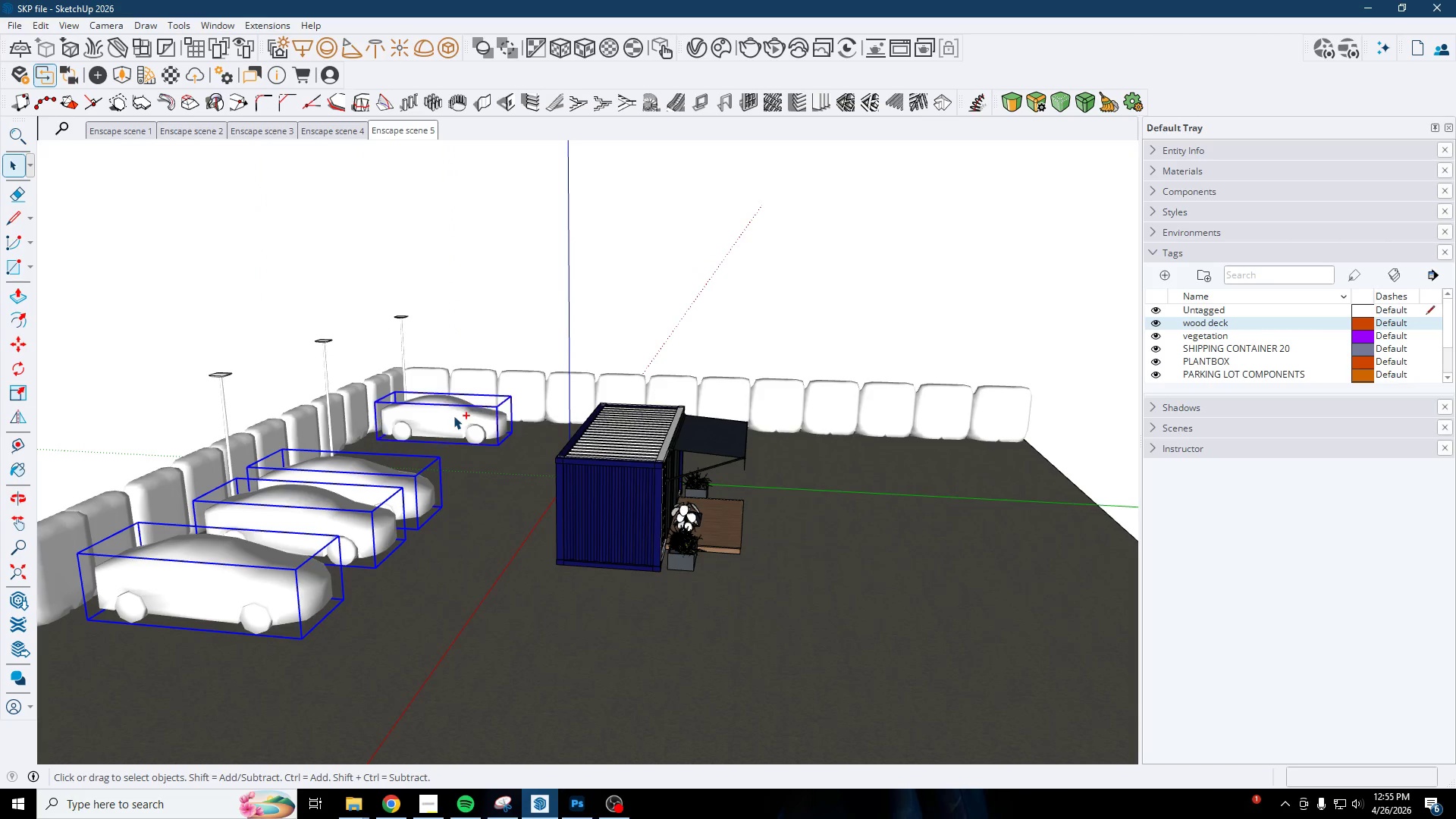 
right_click([453, 416])
 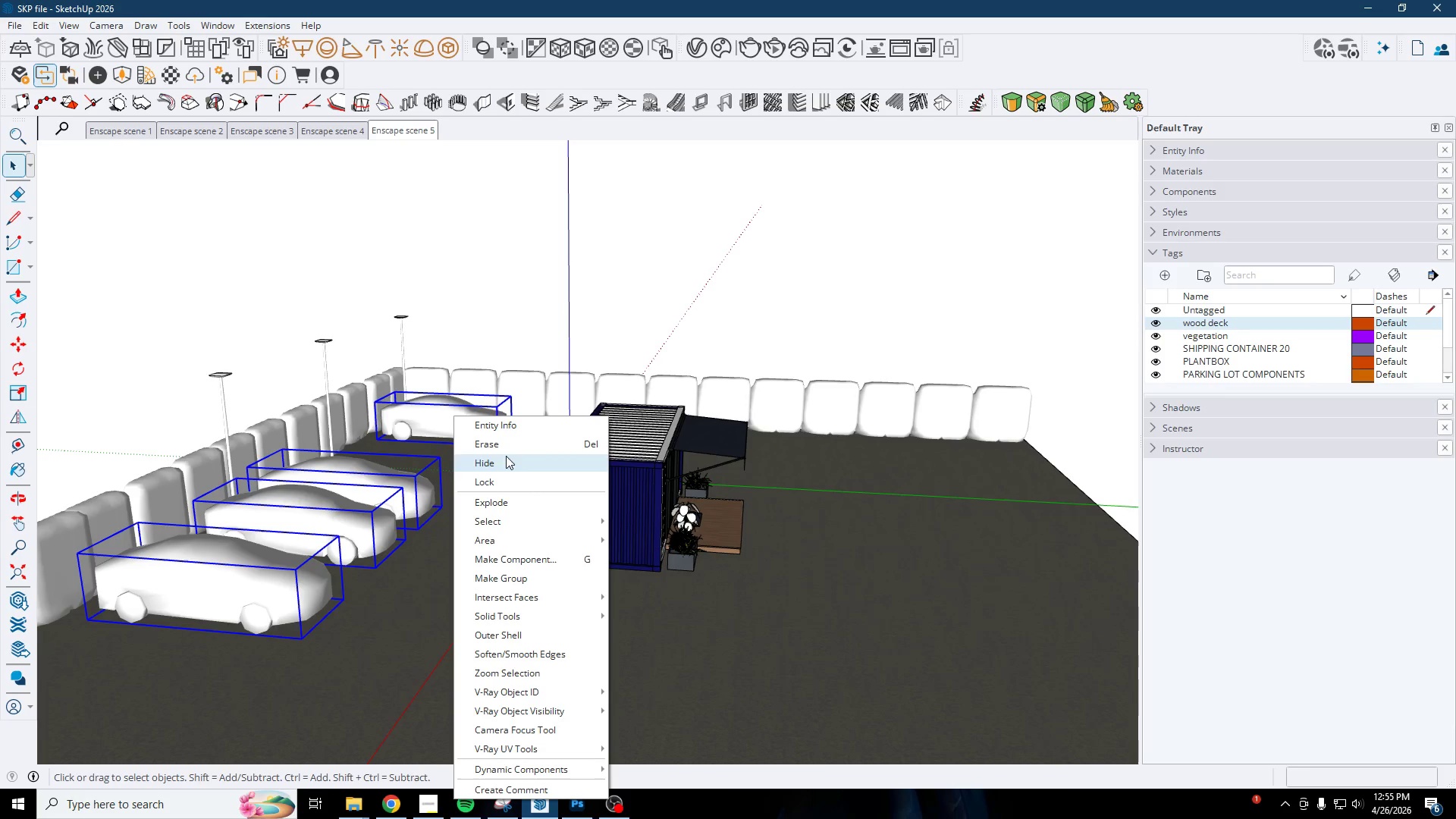 
left_click([507, 464])
 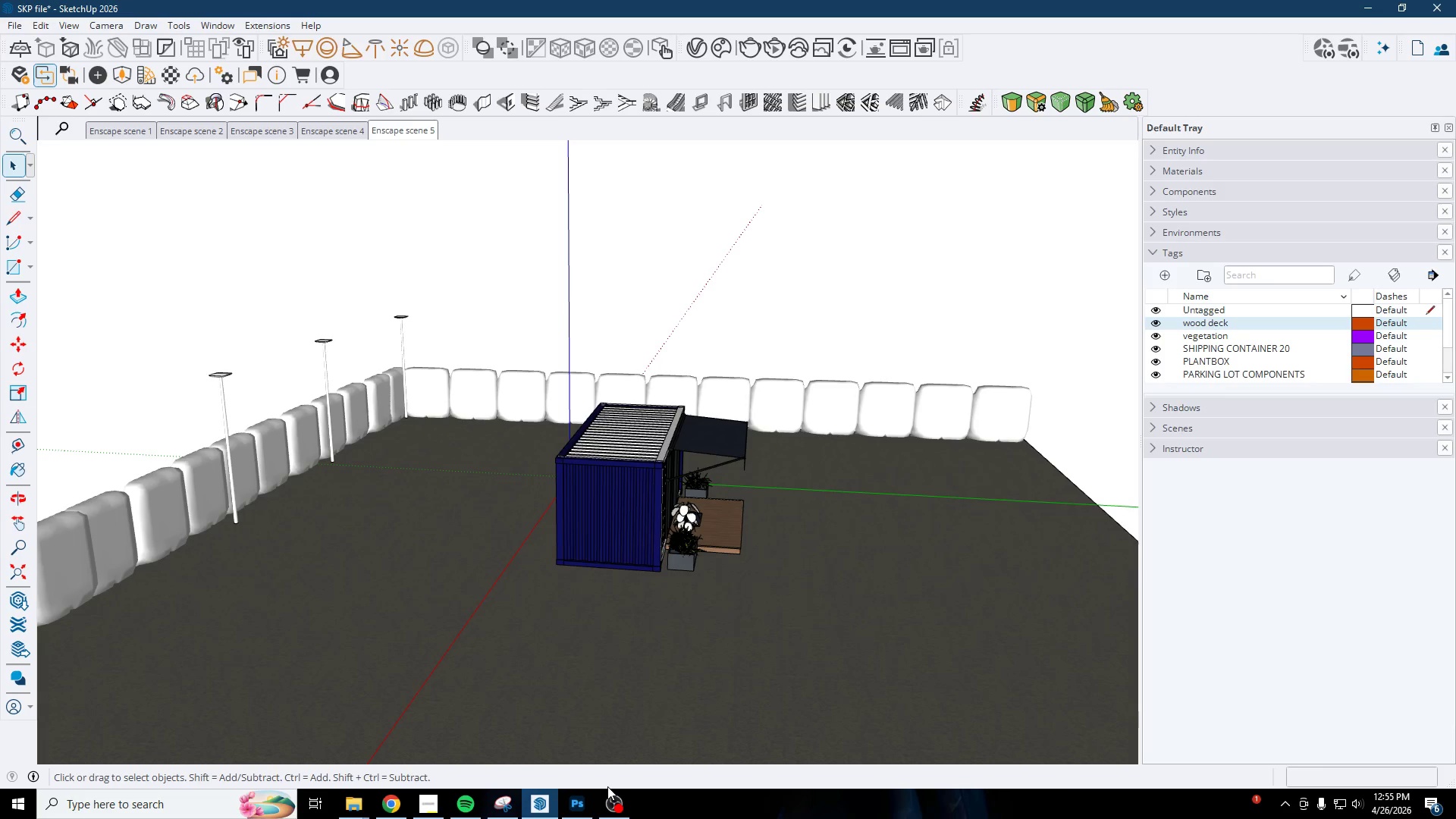 
double_click([613, 795])
 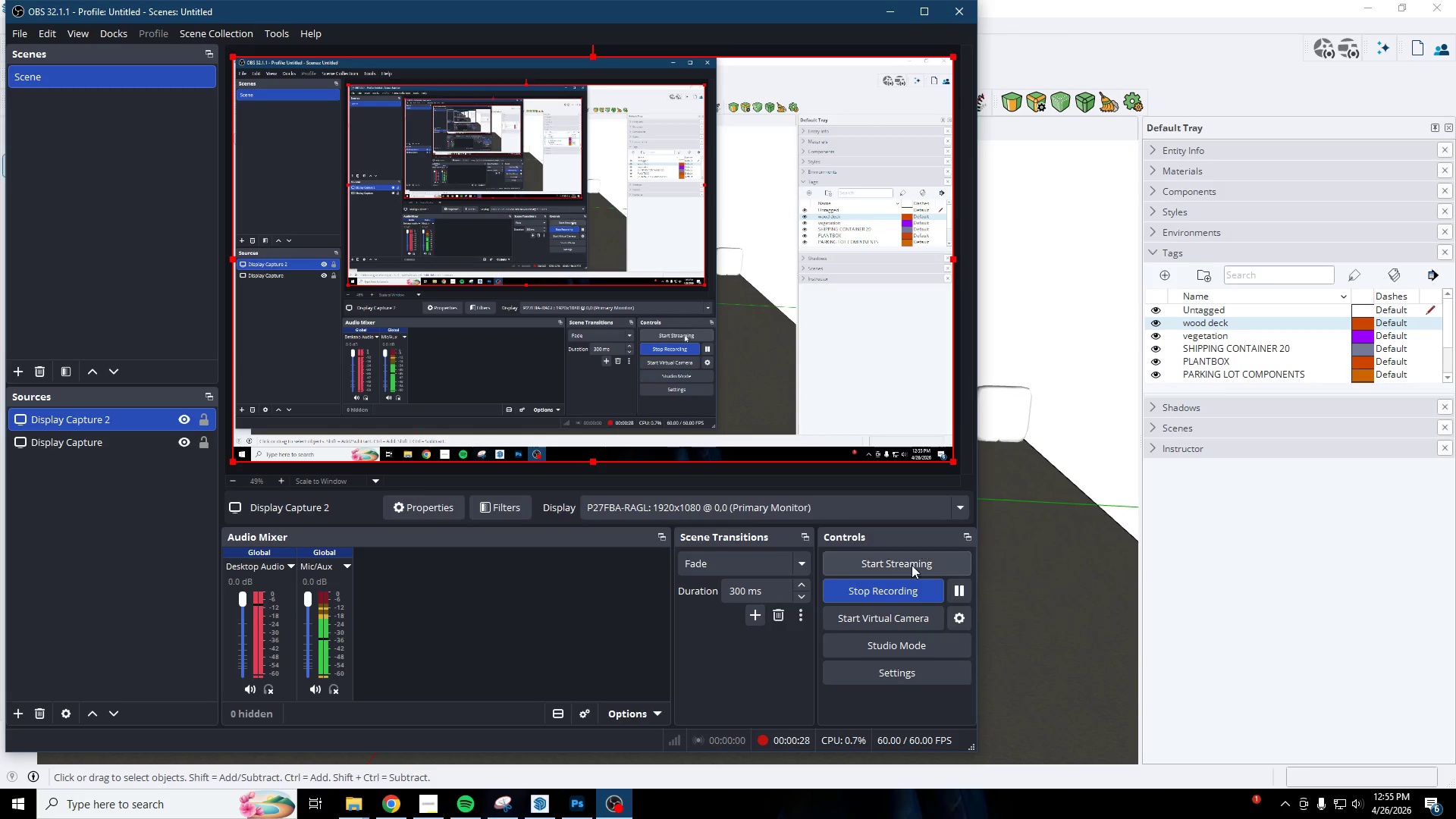 
left_click([904, 592])
 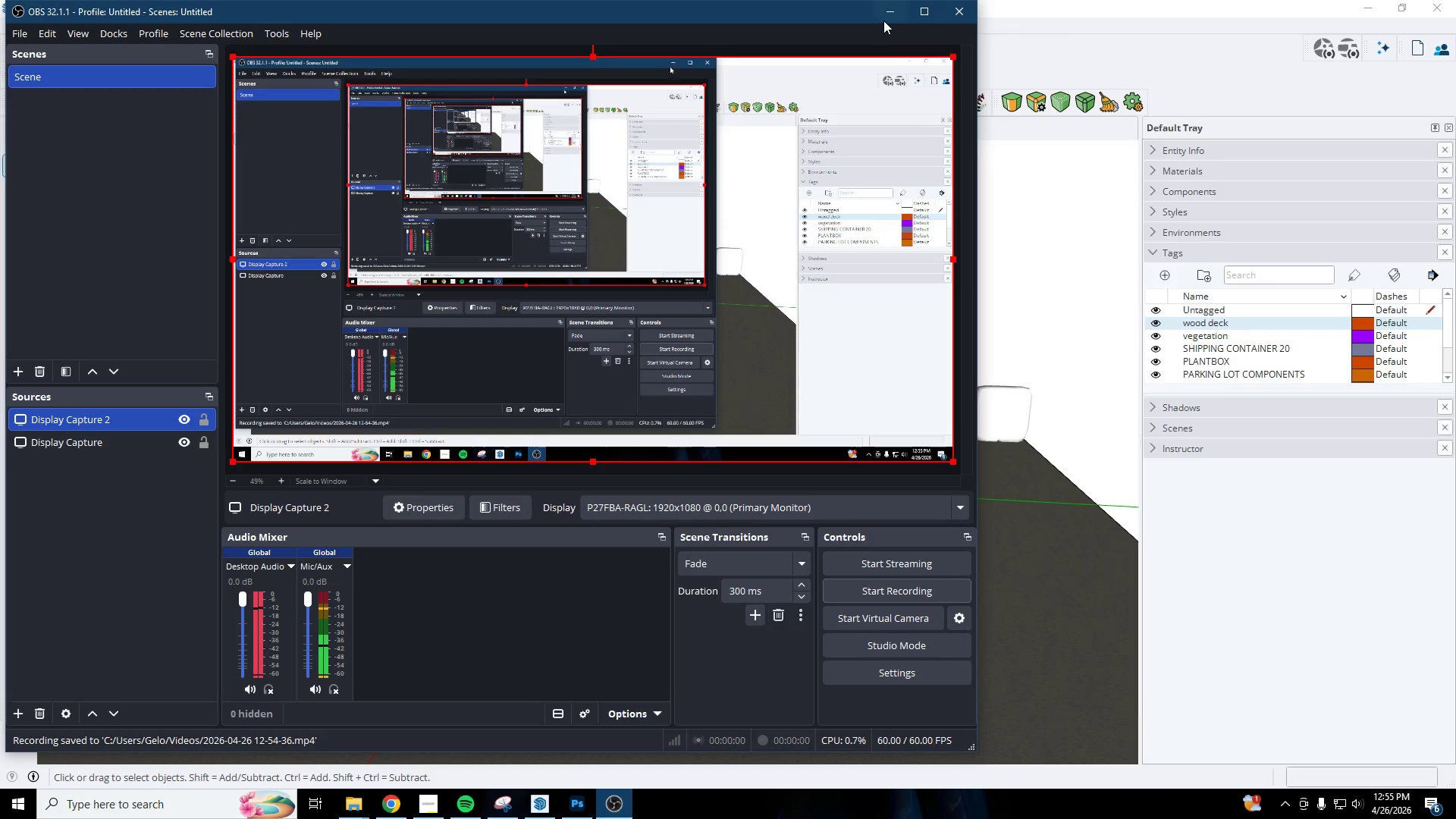 
left_click([883, 20])
 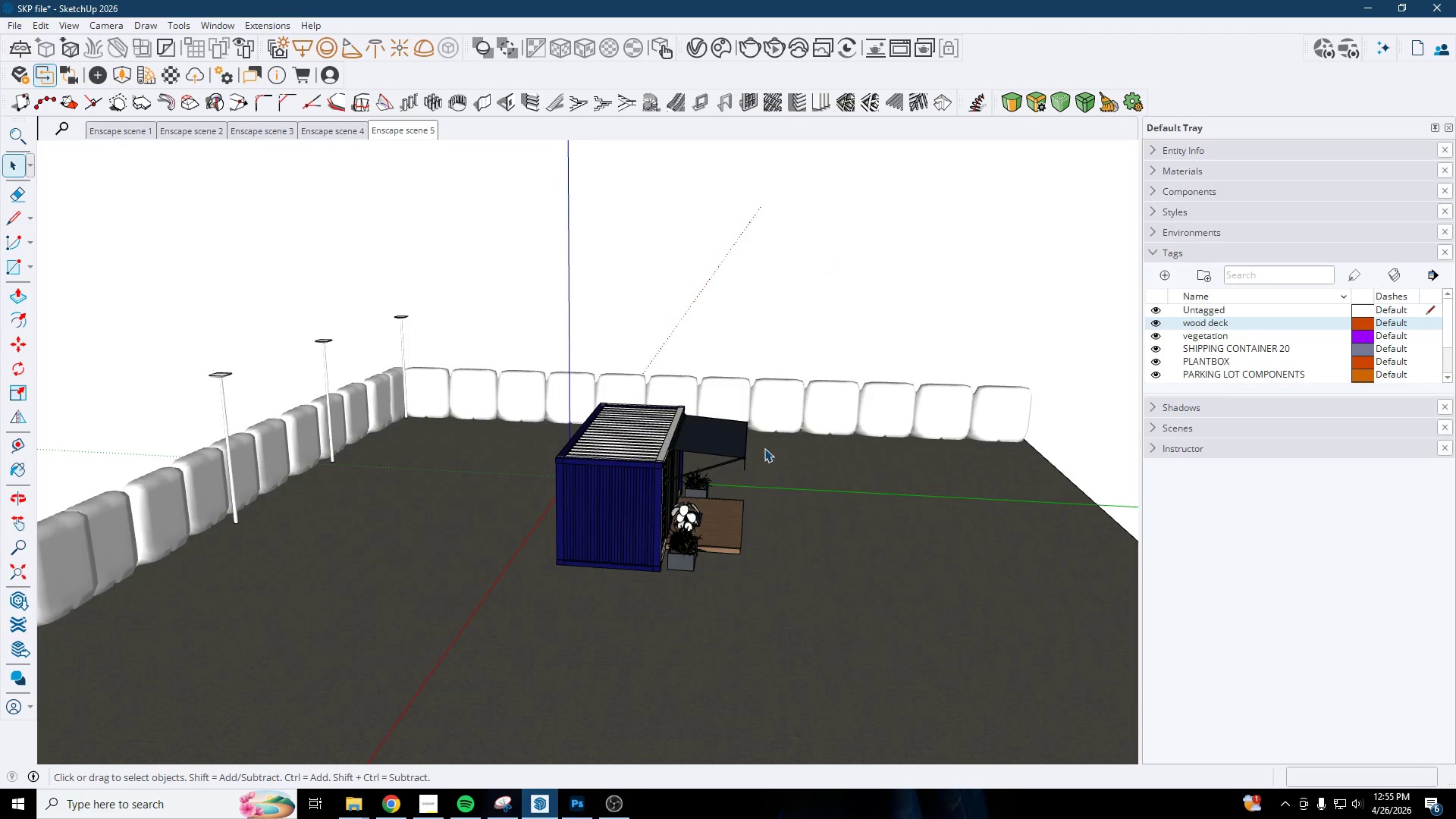 
scroll: coordinate [613, 428], scroll_direction: up, amount: 10.0
 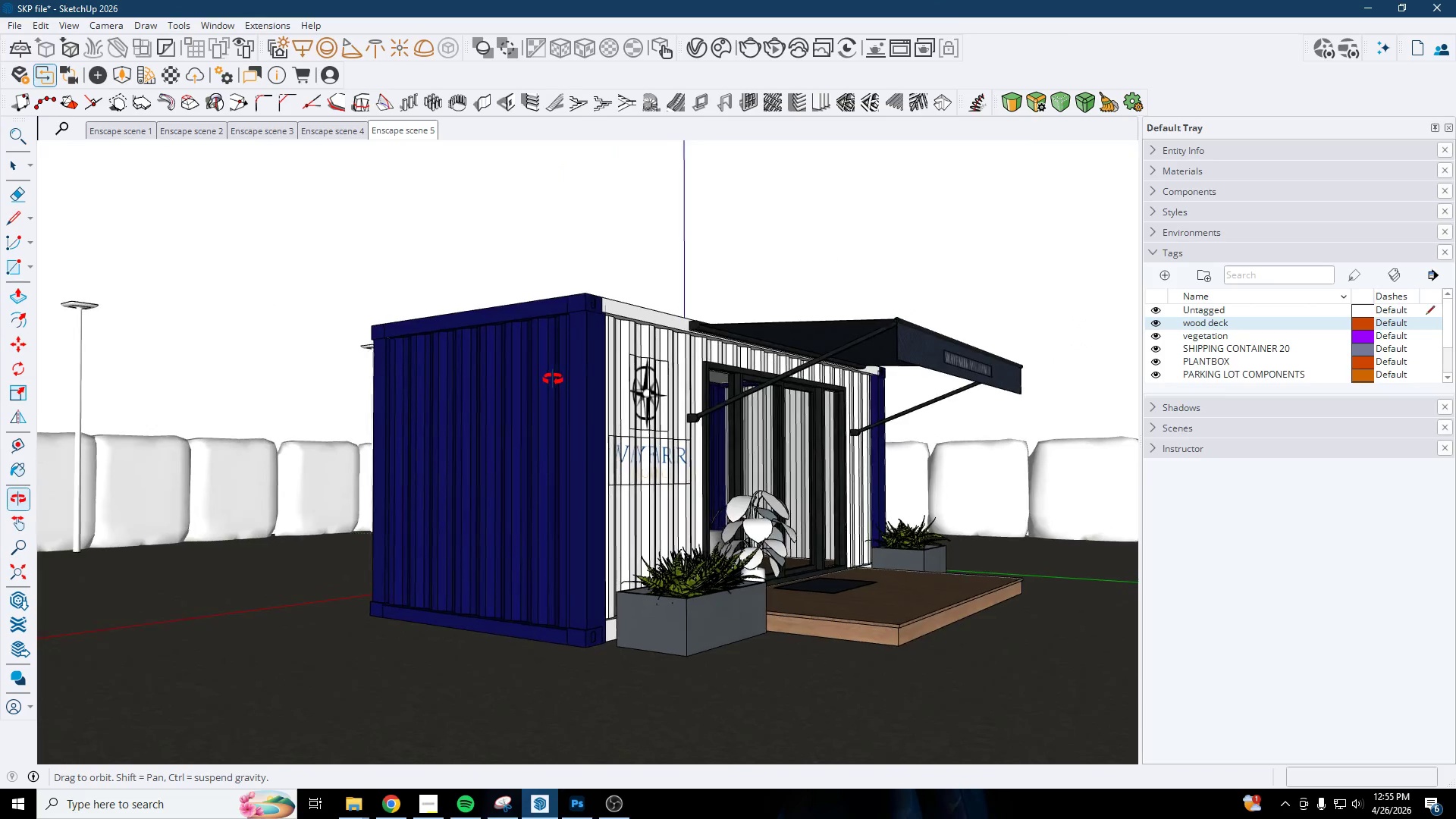 
scroll: coordinate [763, 433], scroll_direction: none, amount: 0.0
 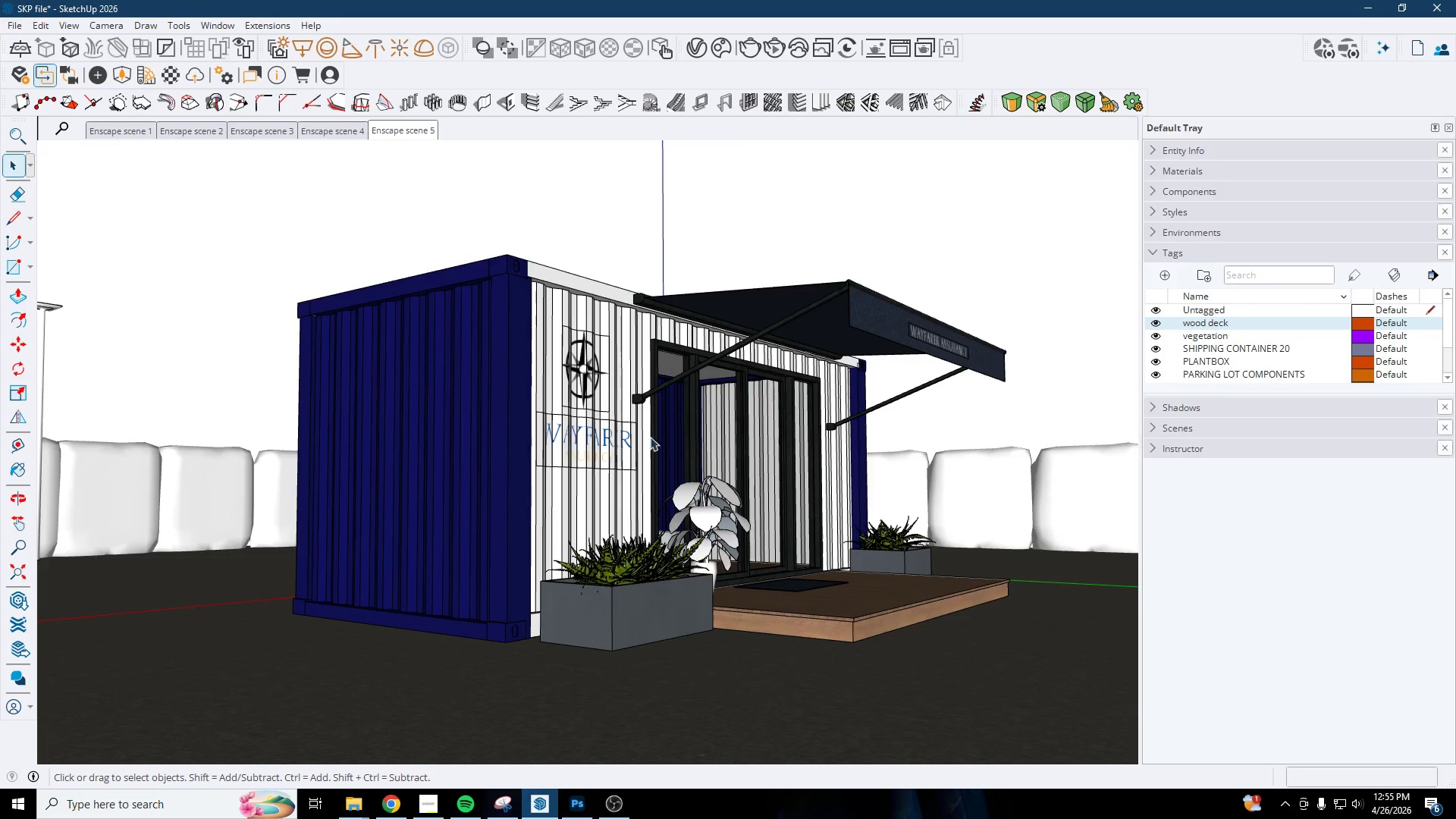 
left_click([408, 348])
 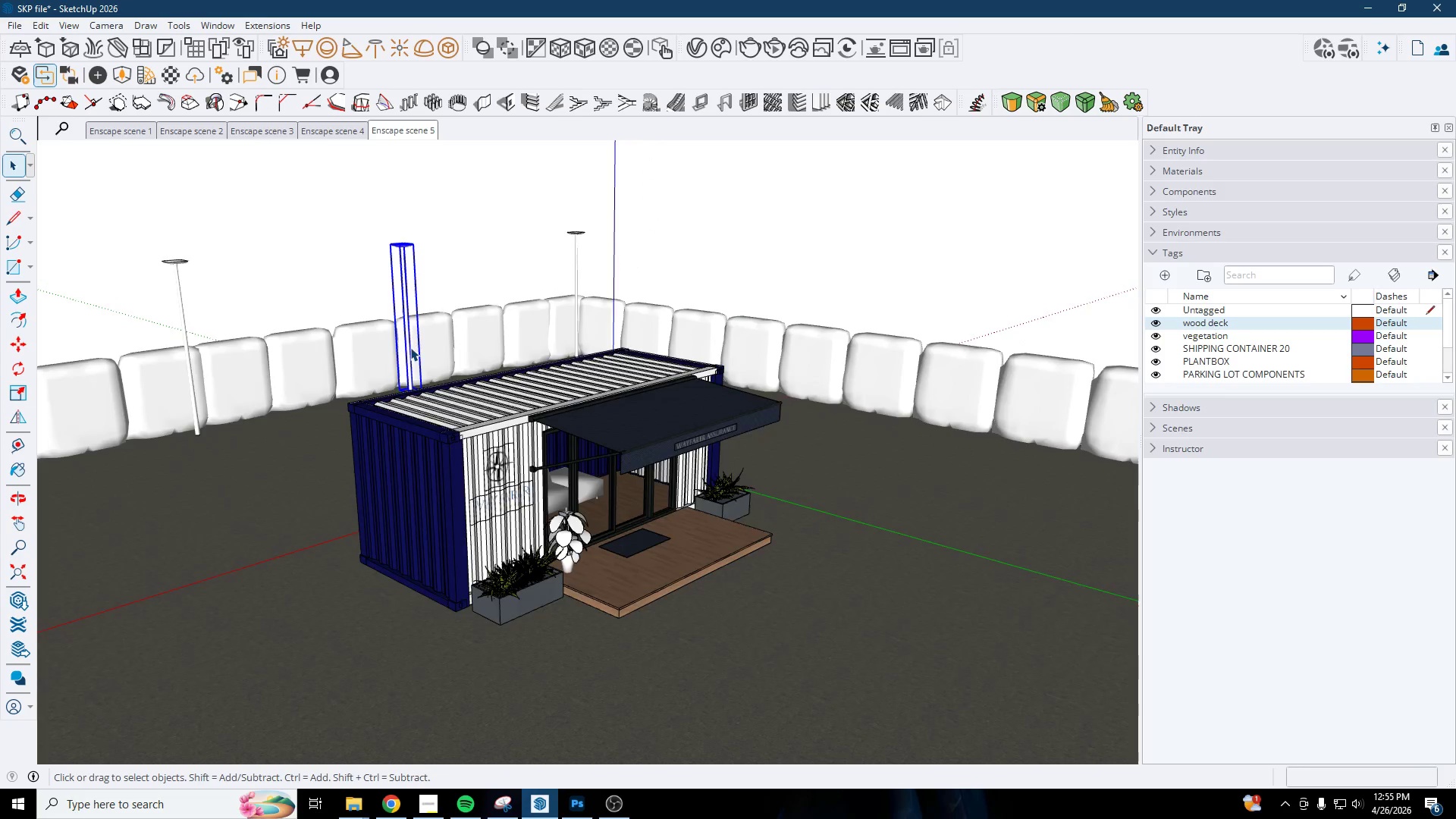 
scroll: coordinate [502, 386], scroll_direction: down, amount: 16.0
 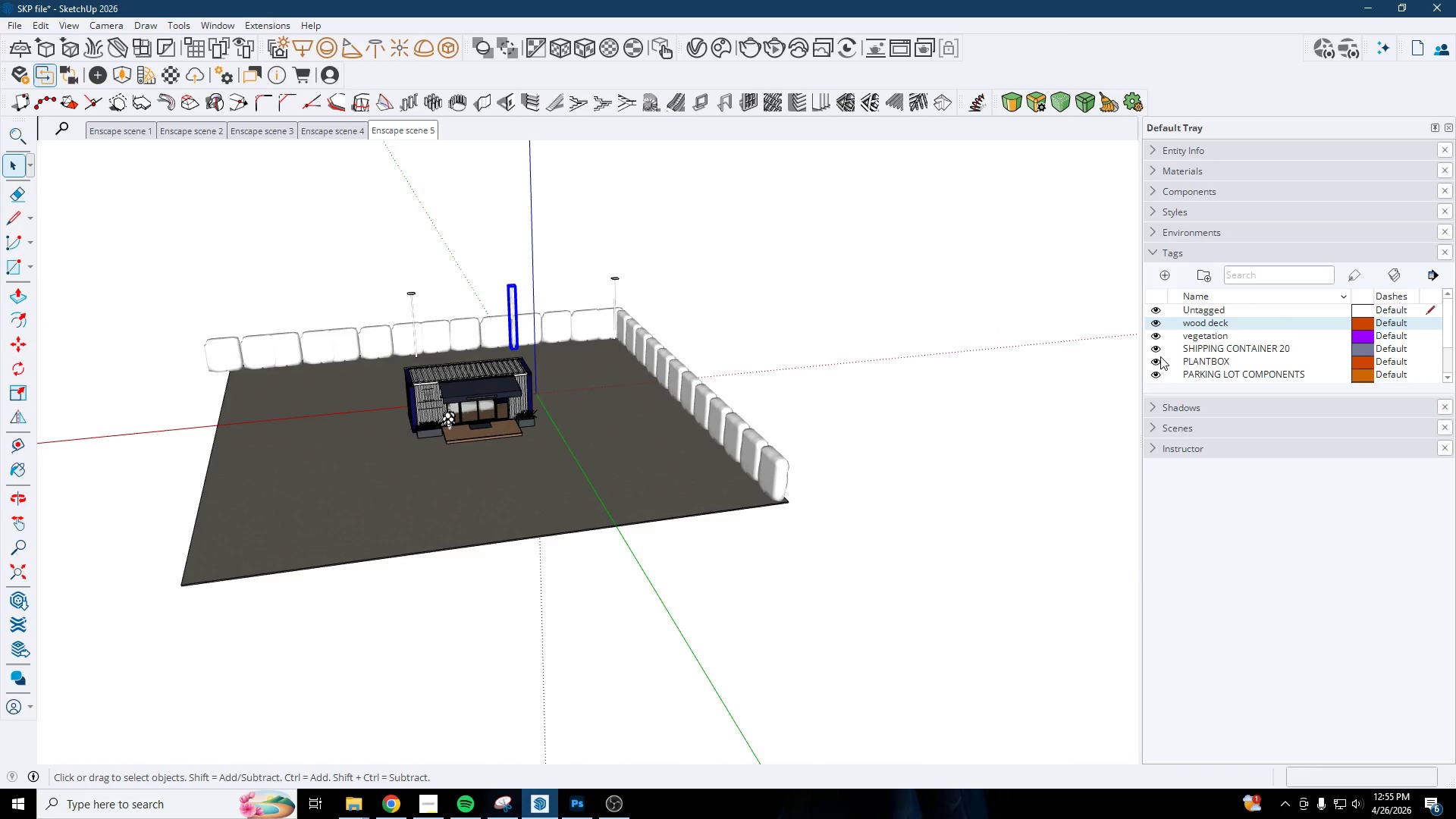 
left_click([1156, 376])
 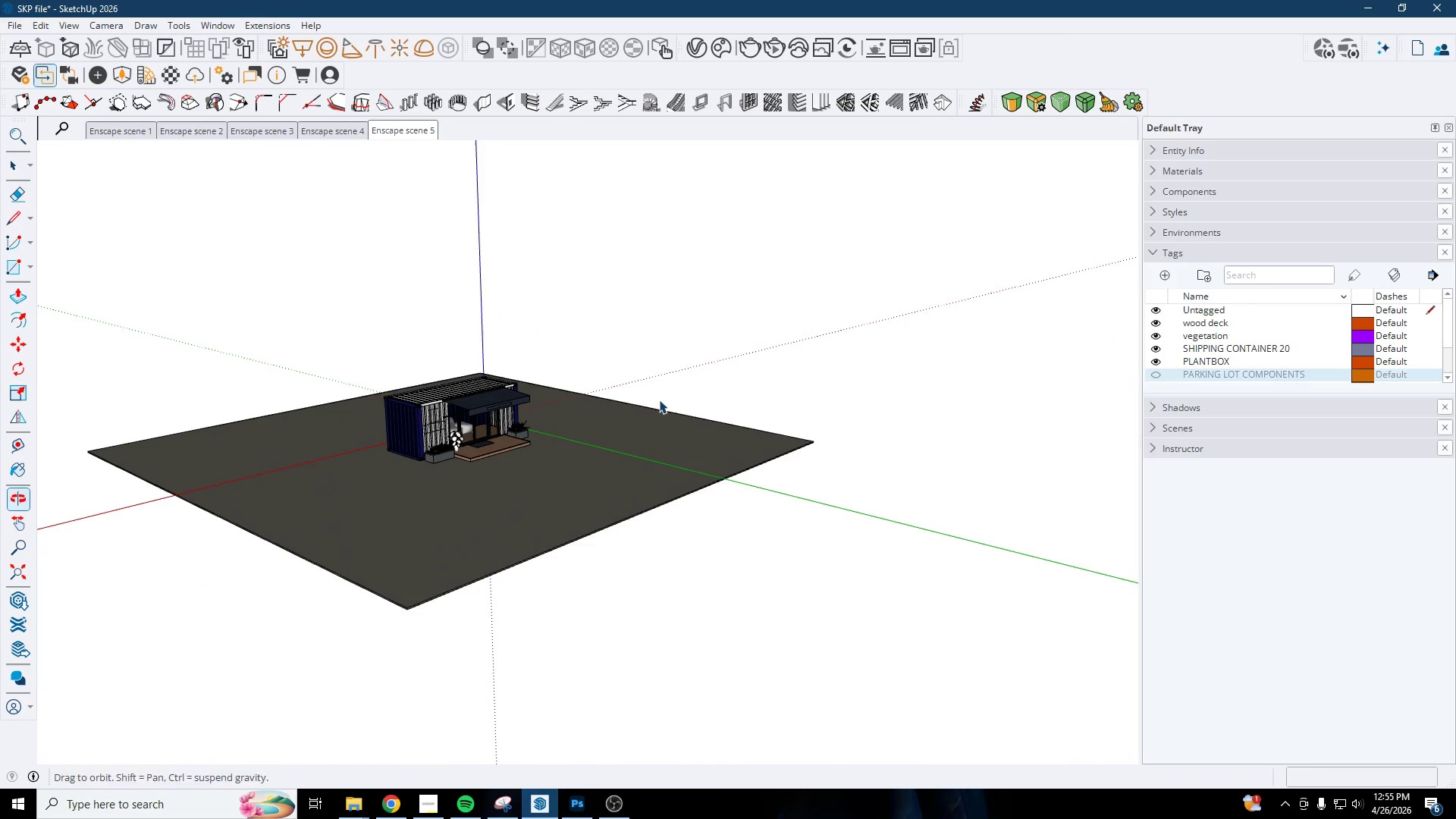 
left_click_drag(start_coordinate=[645, 330], to_coordinate=[639, 330])
 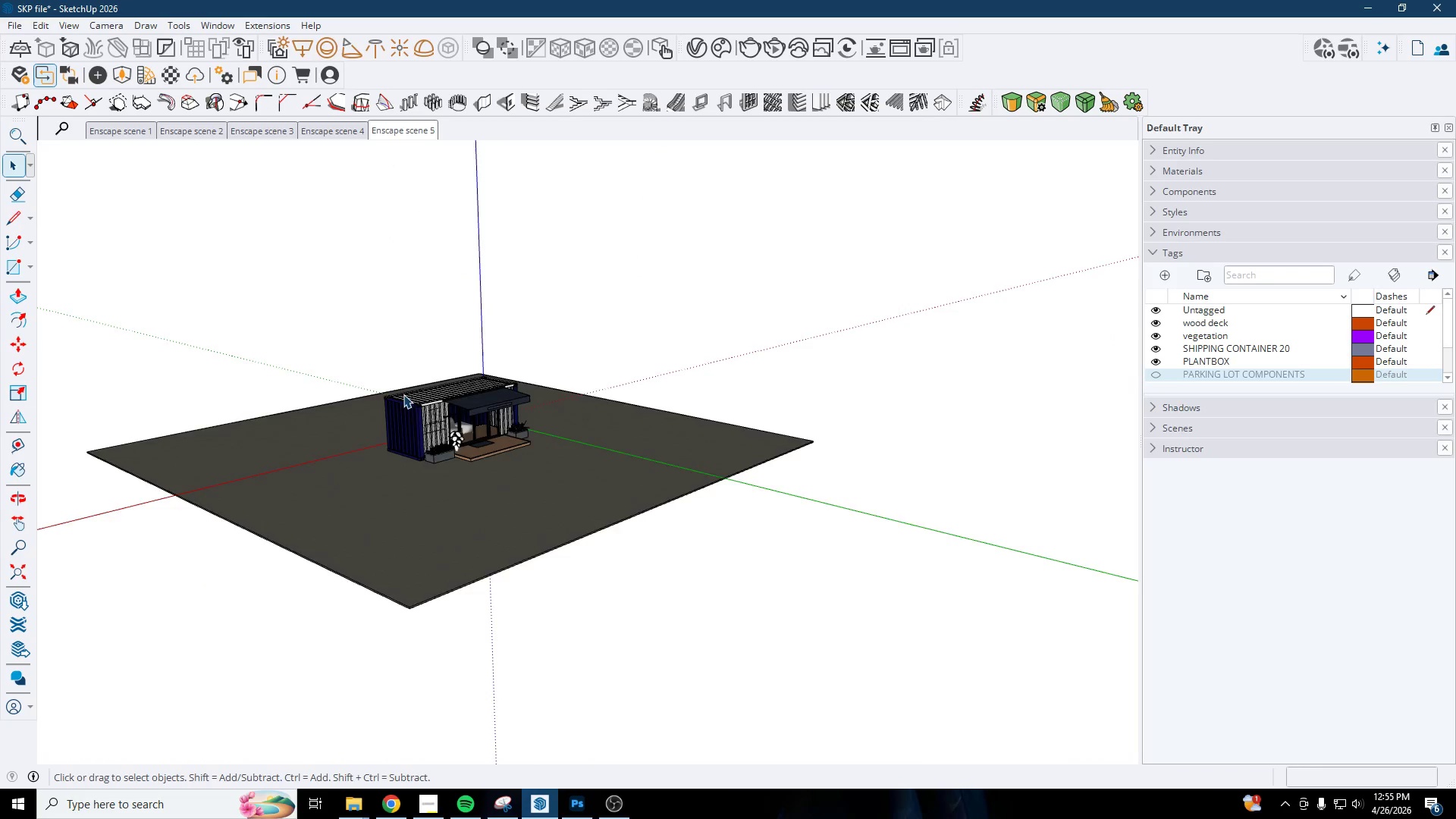 
scroll: coordinate [520, 425], scroll_direction: up, amount: 13.0
 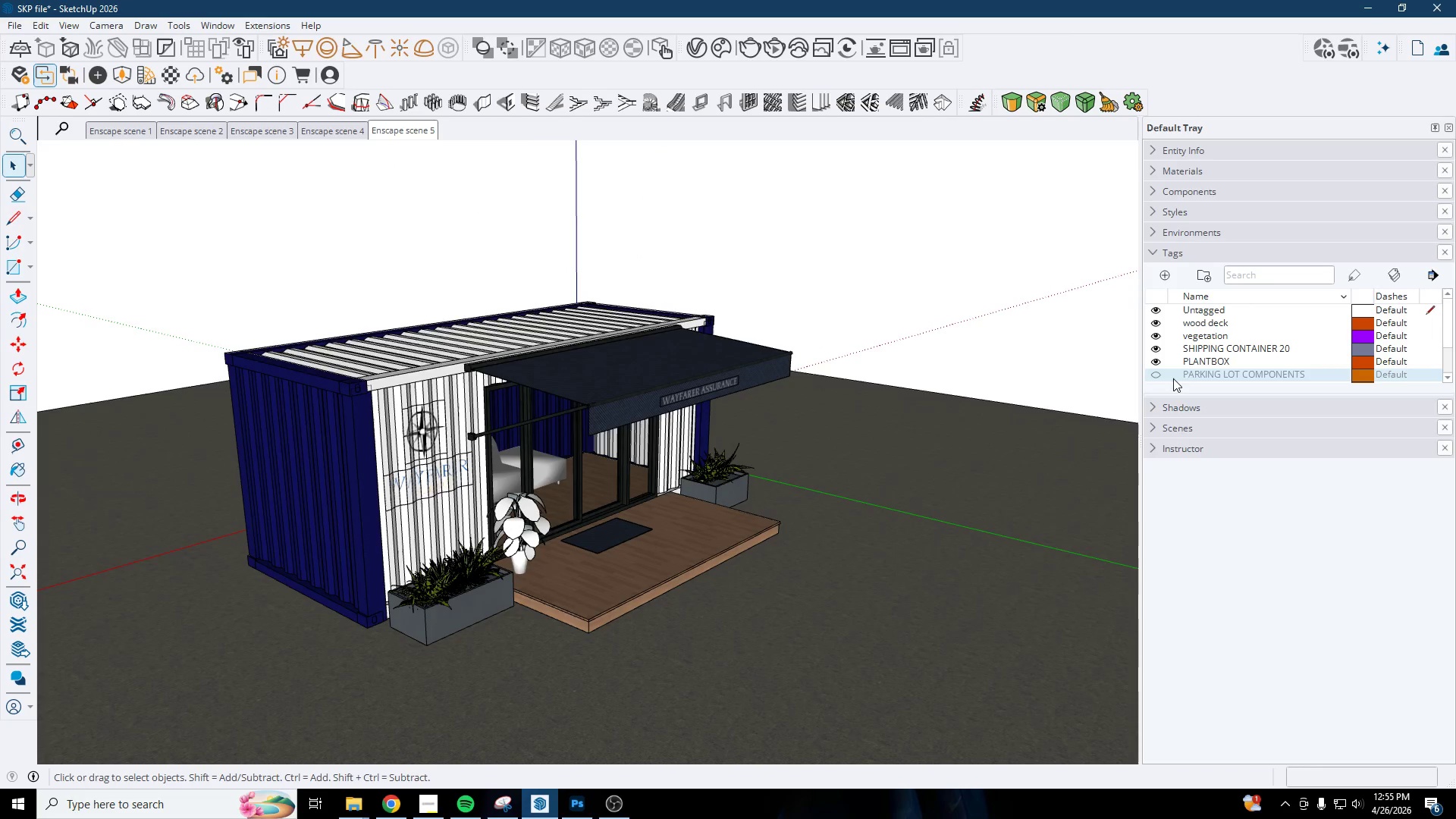 
left_click([1158, 375])
 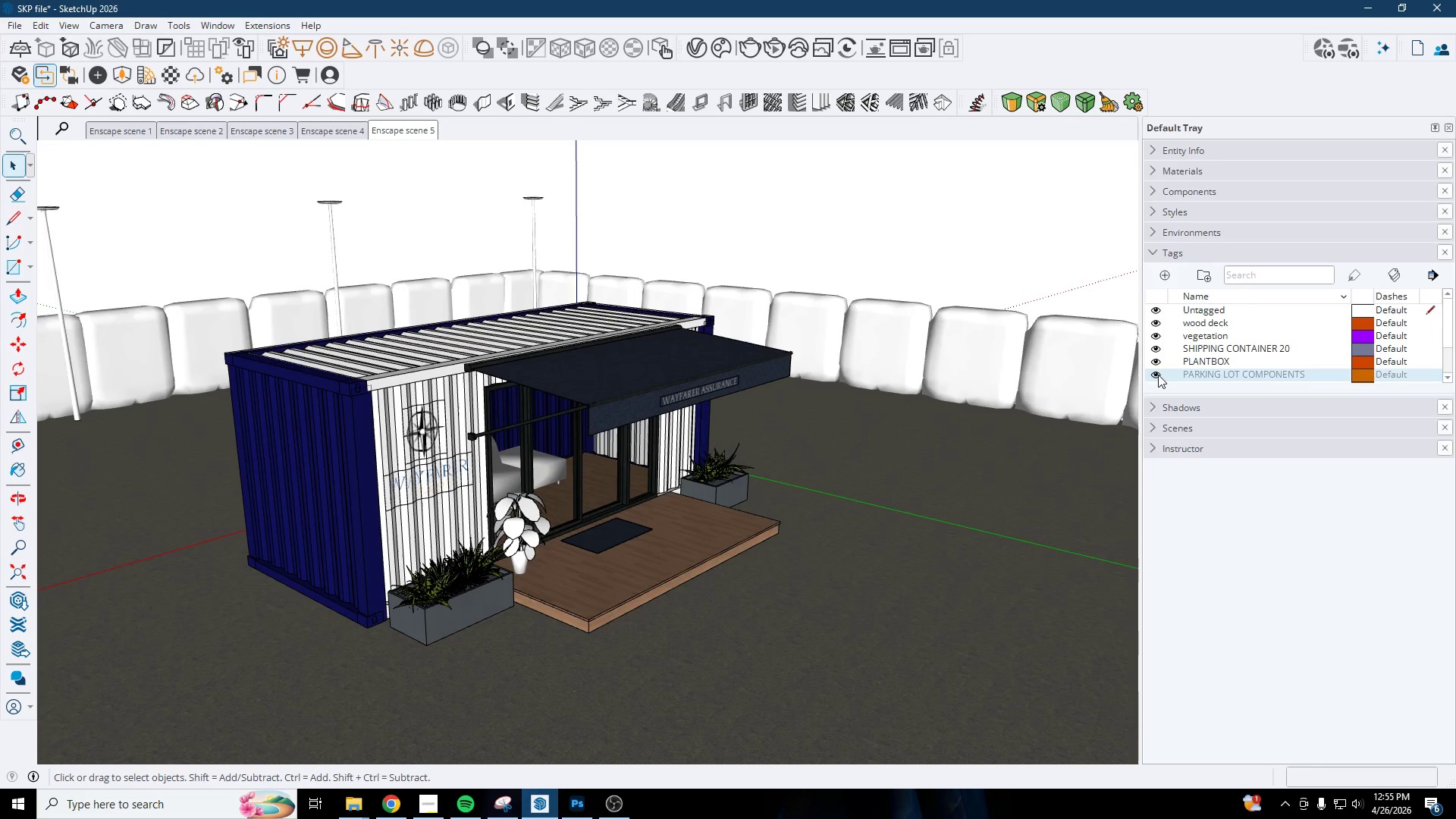 
left_click([1158, 375])
 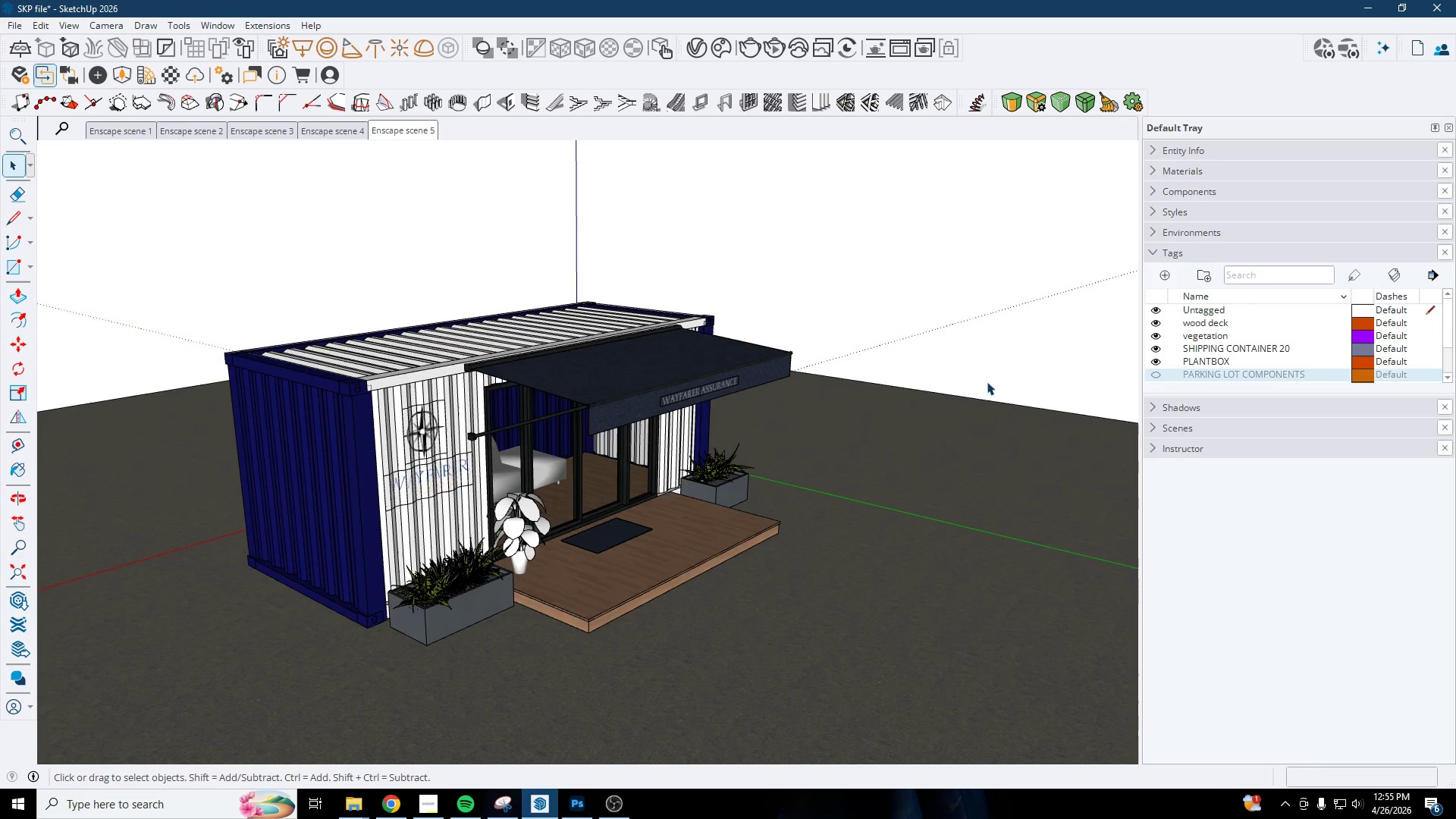 
scroll: coordinate [491, 414], scroll_direction: up, amount: 3.0
 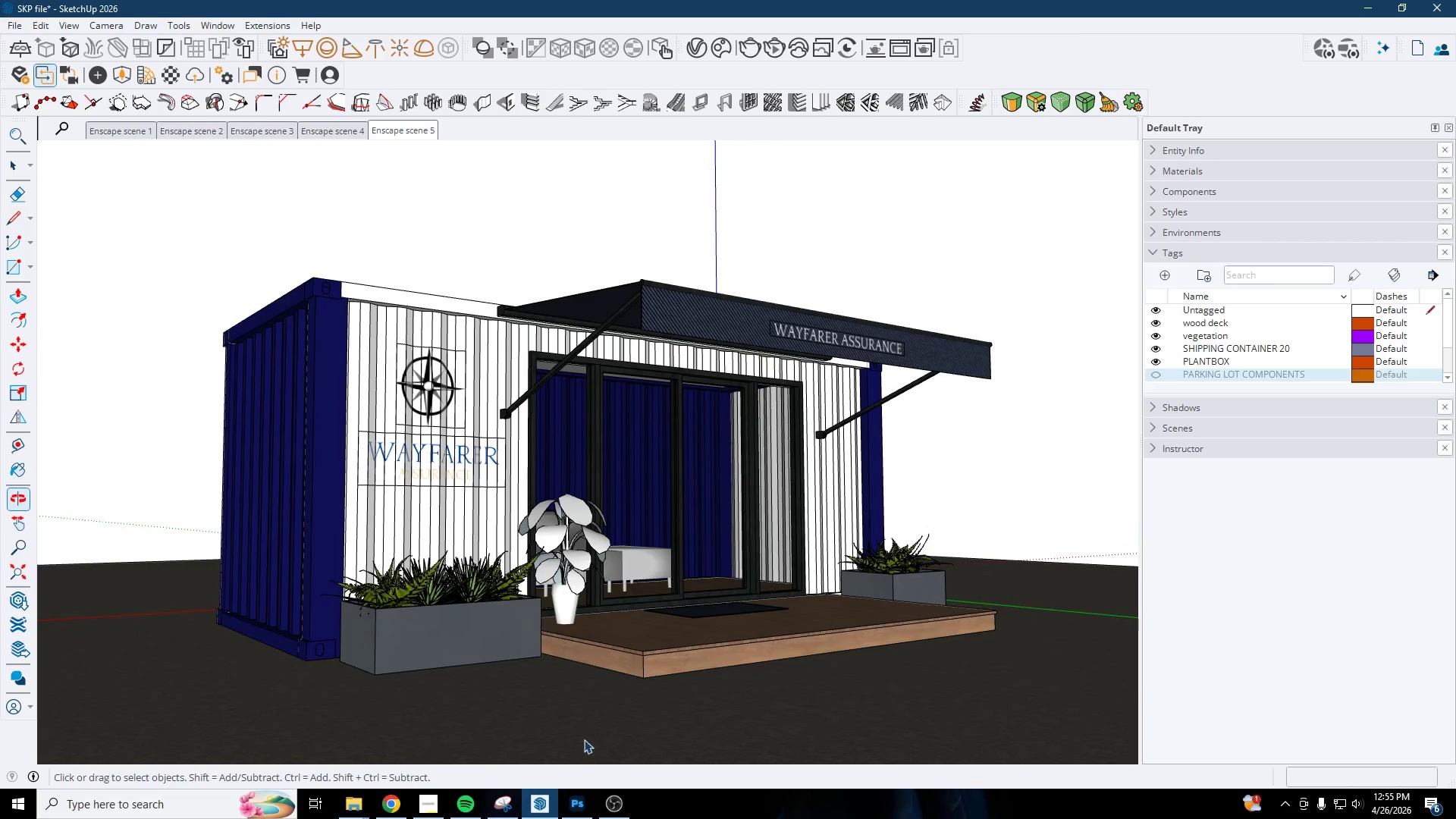 
left_click([618, 814])
 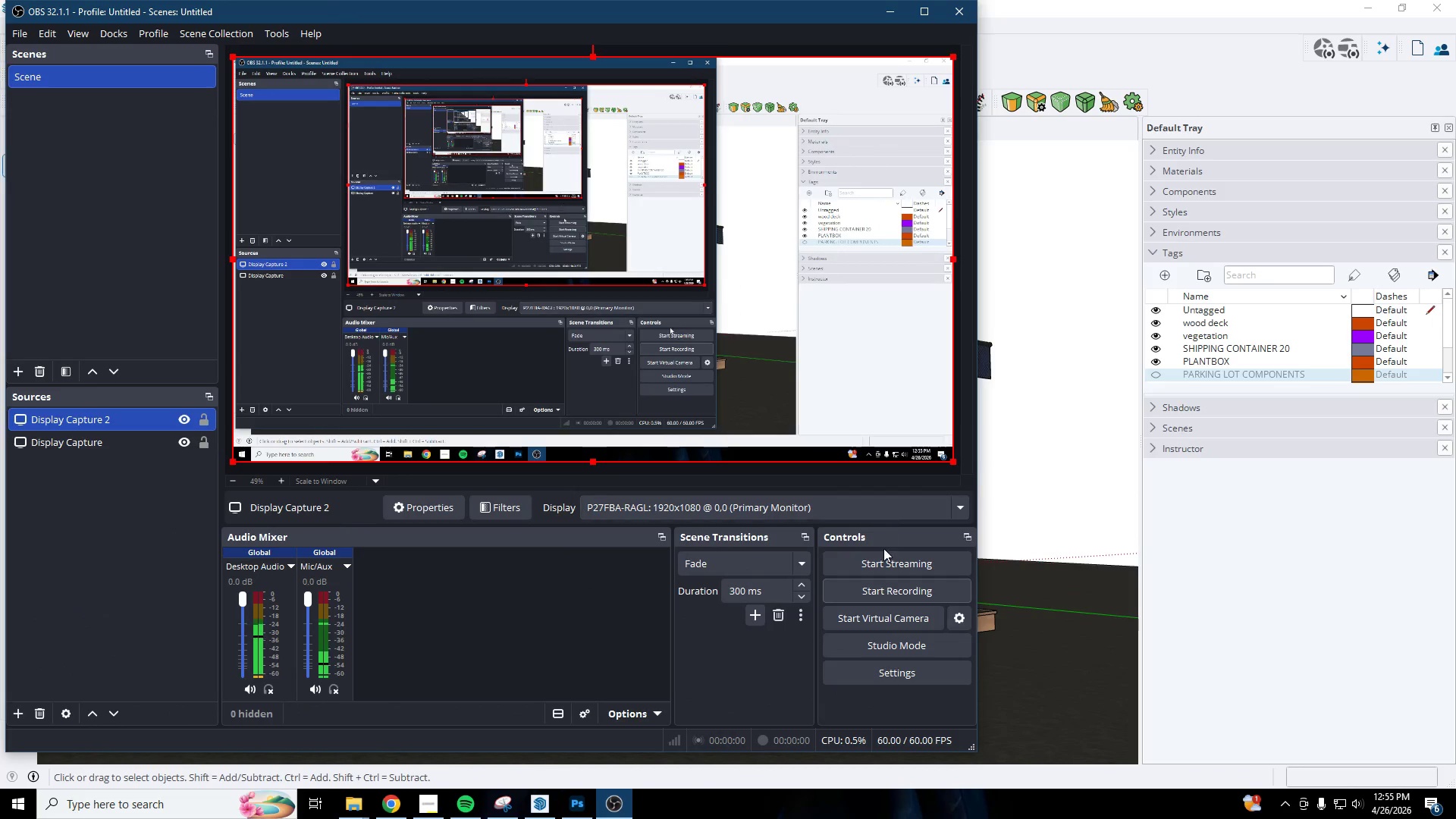 
left_click([878, 589])
 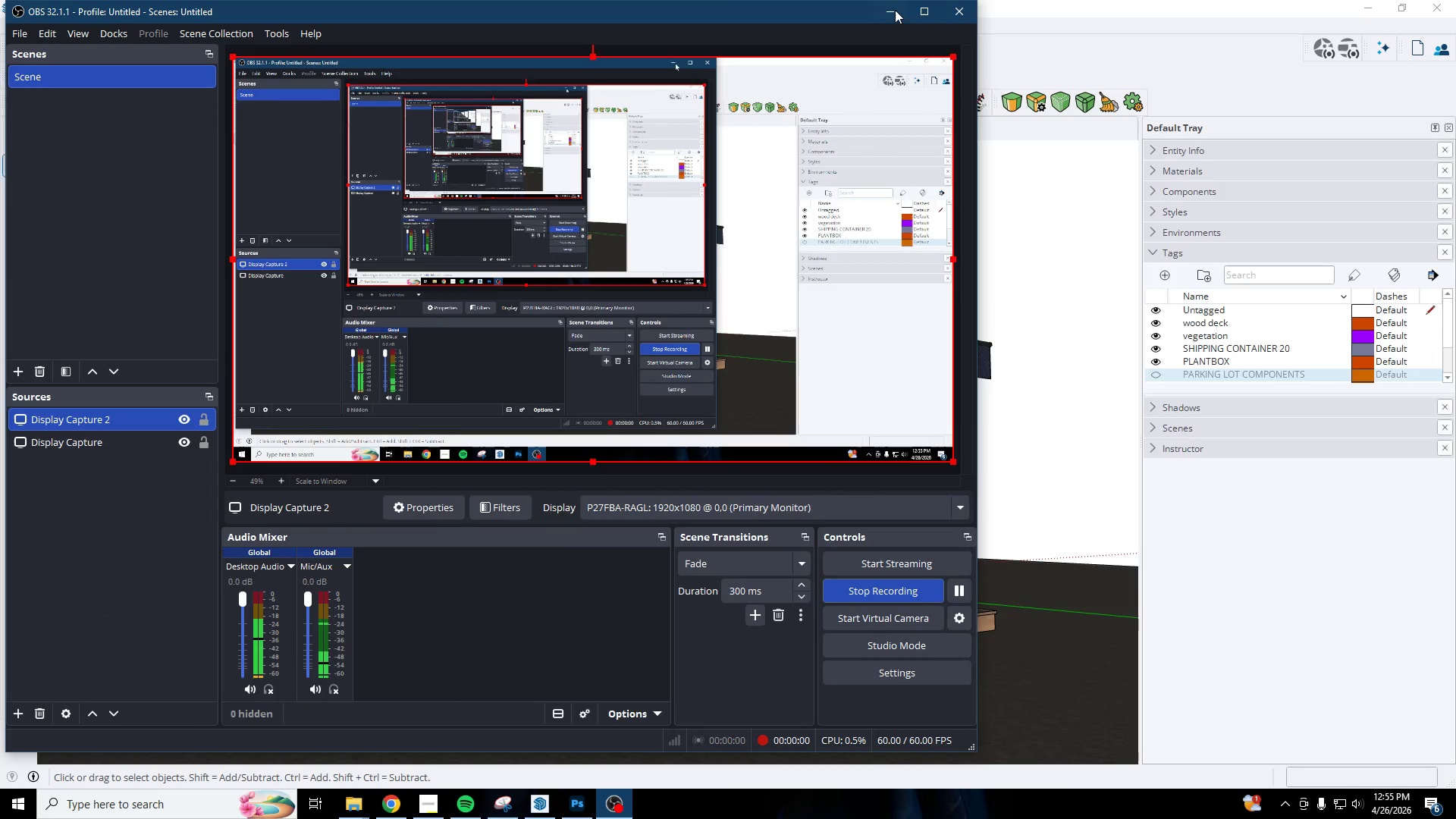 
left_click([896, 7])
 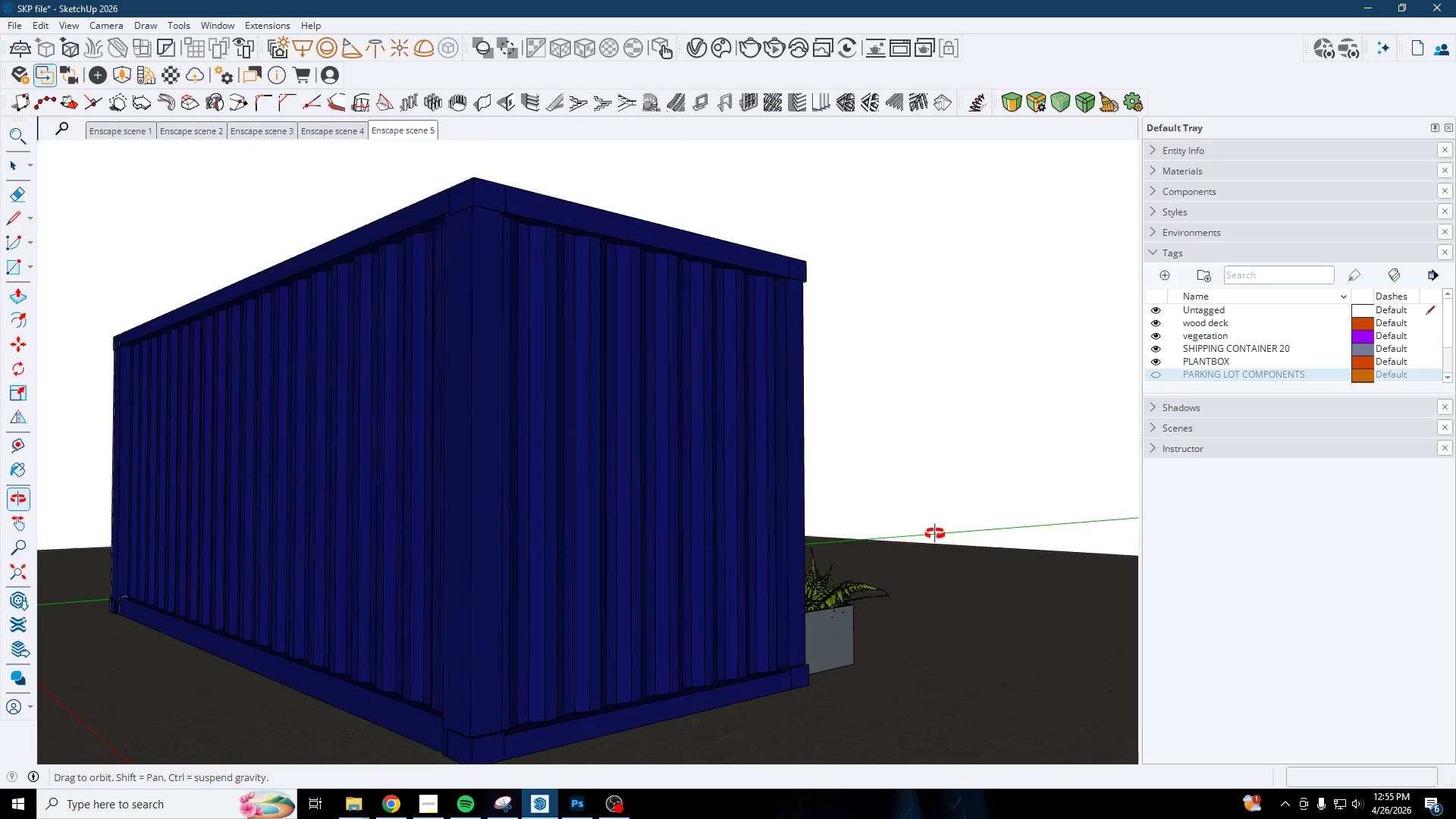 
wait(5.61)
 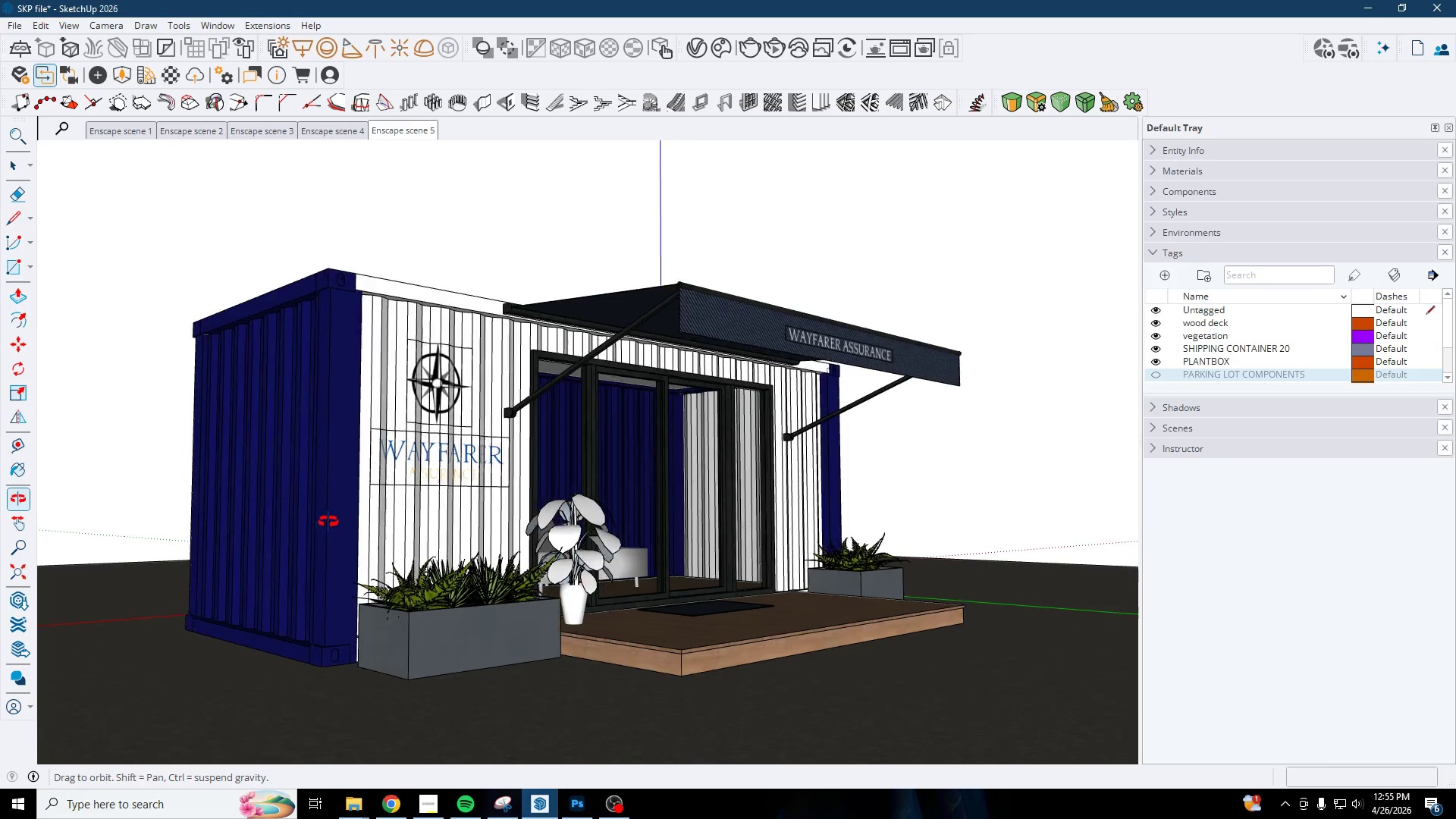 
scroll: coordinate [940, 535], scroll_direction: down, amount: 1.0
 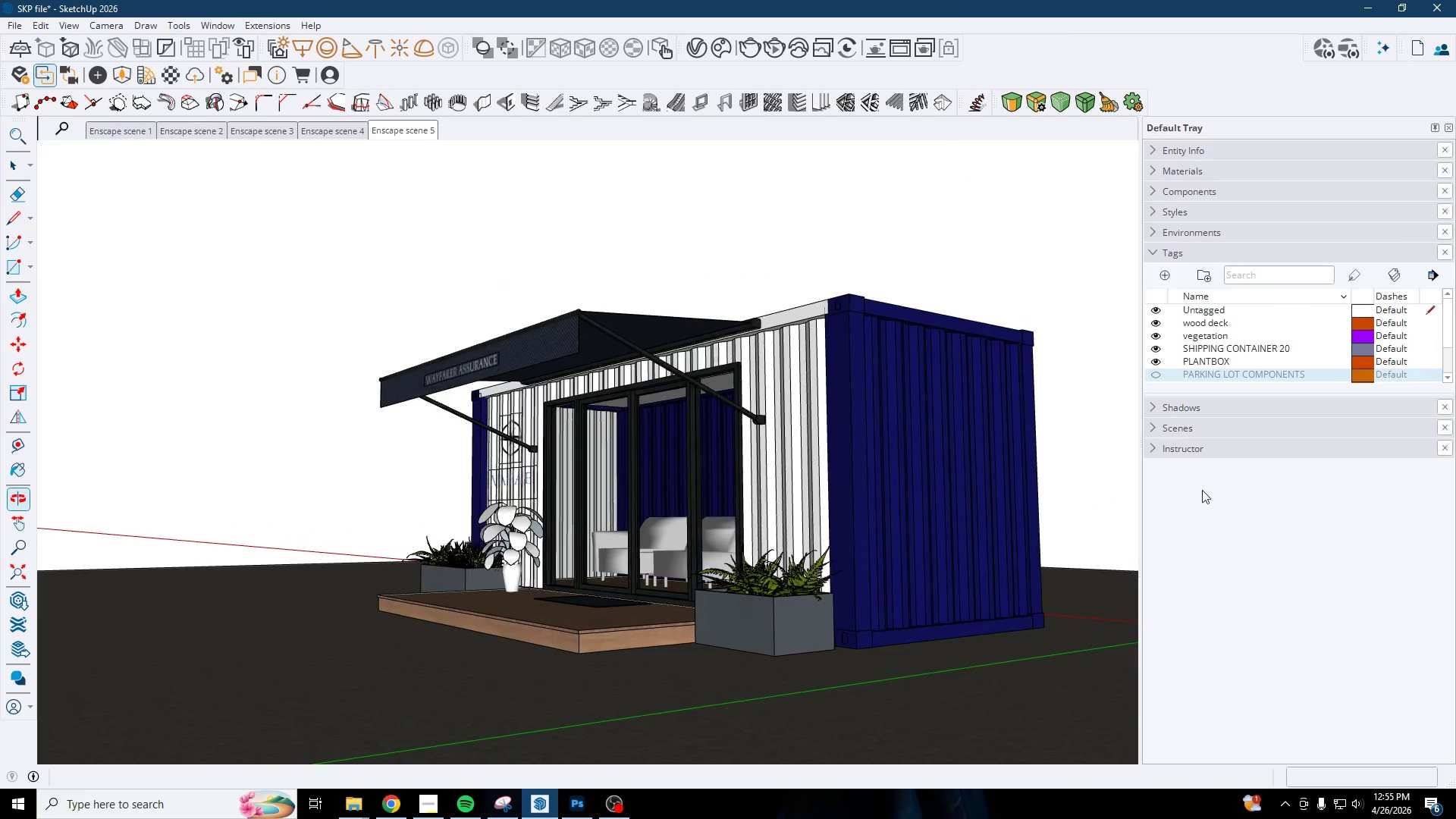 
wait(10.55)
 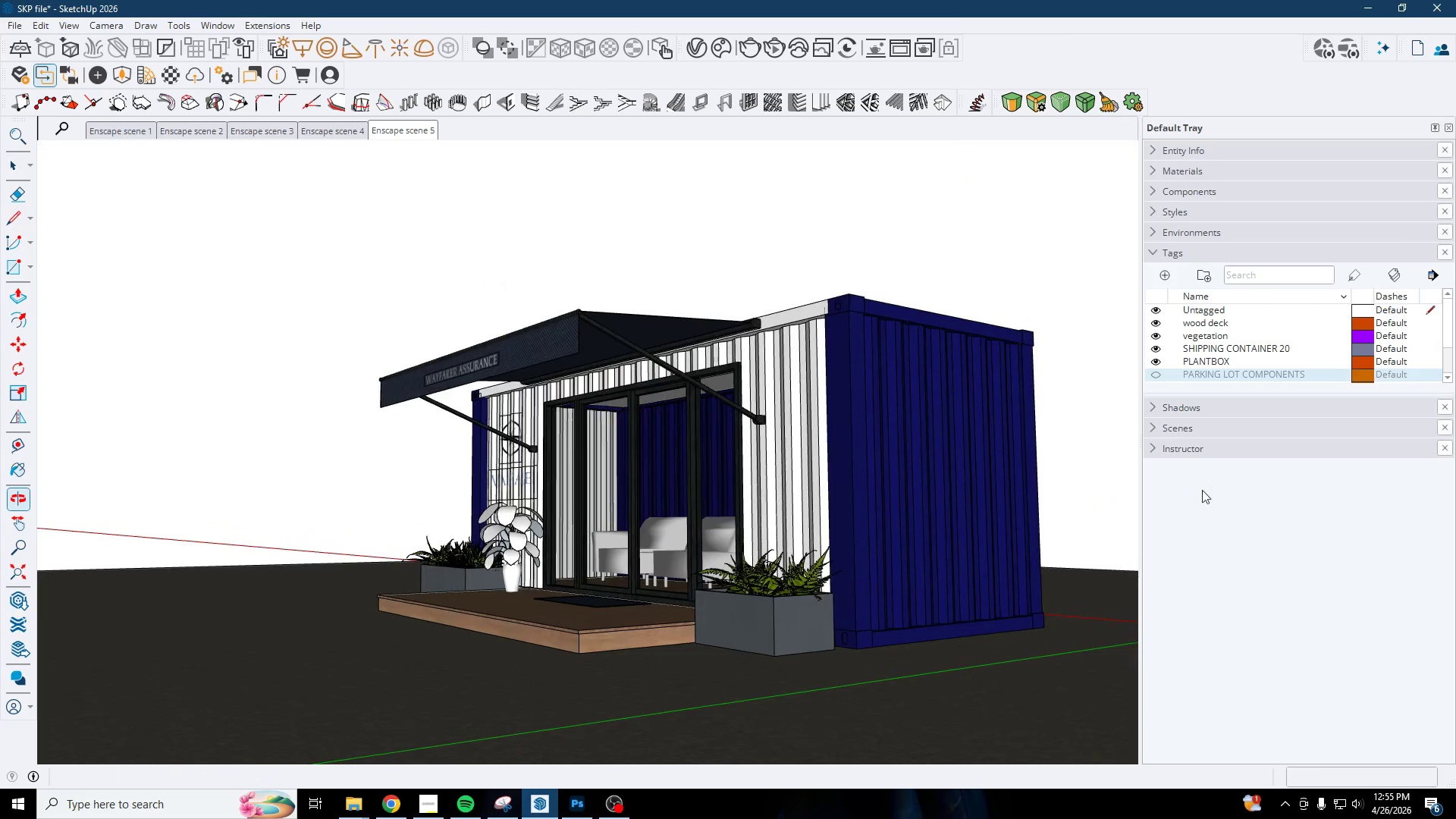 
left_click([617, 807])
 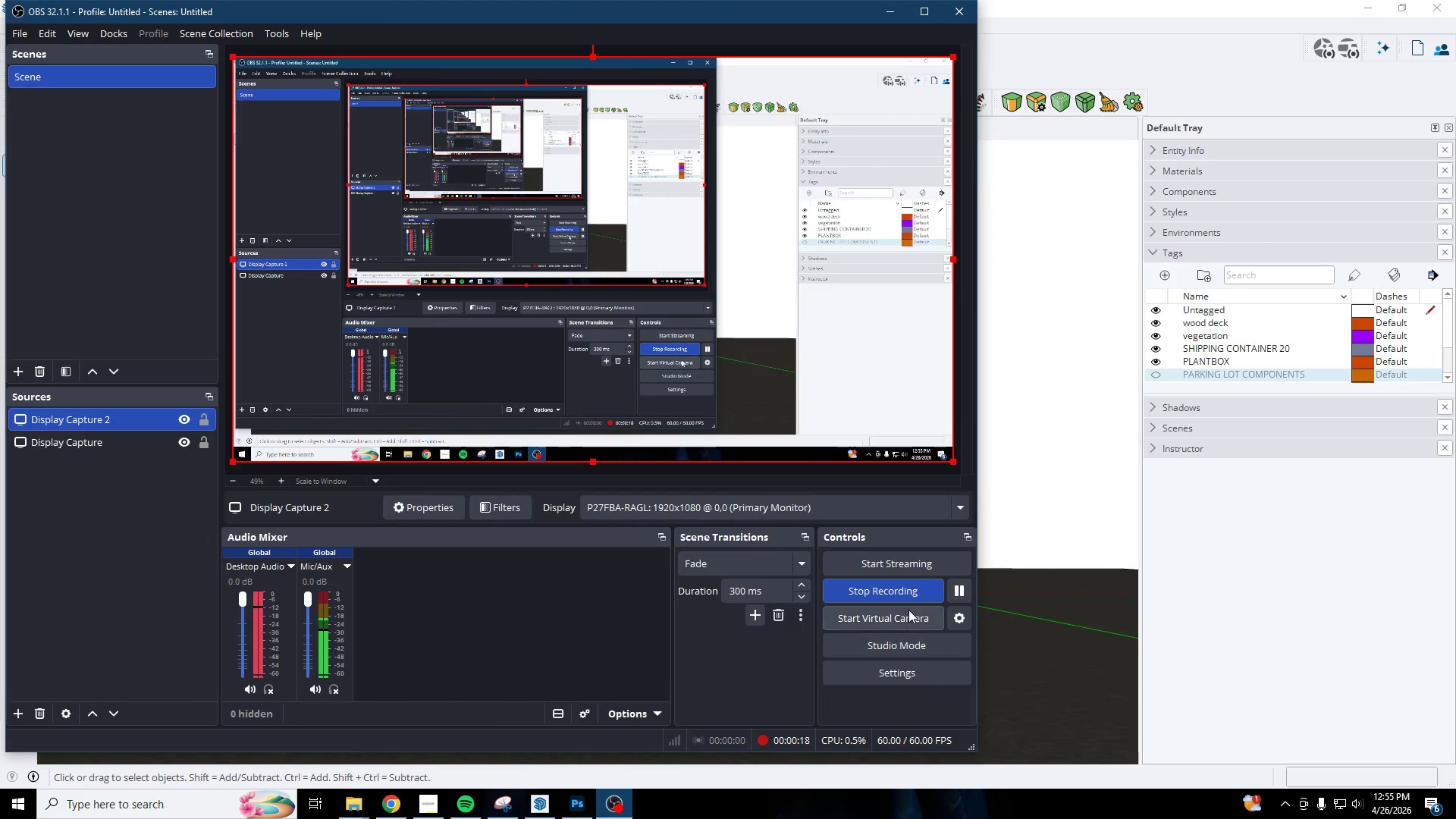 
left_click([908, 594])
 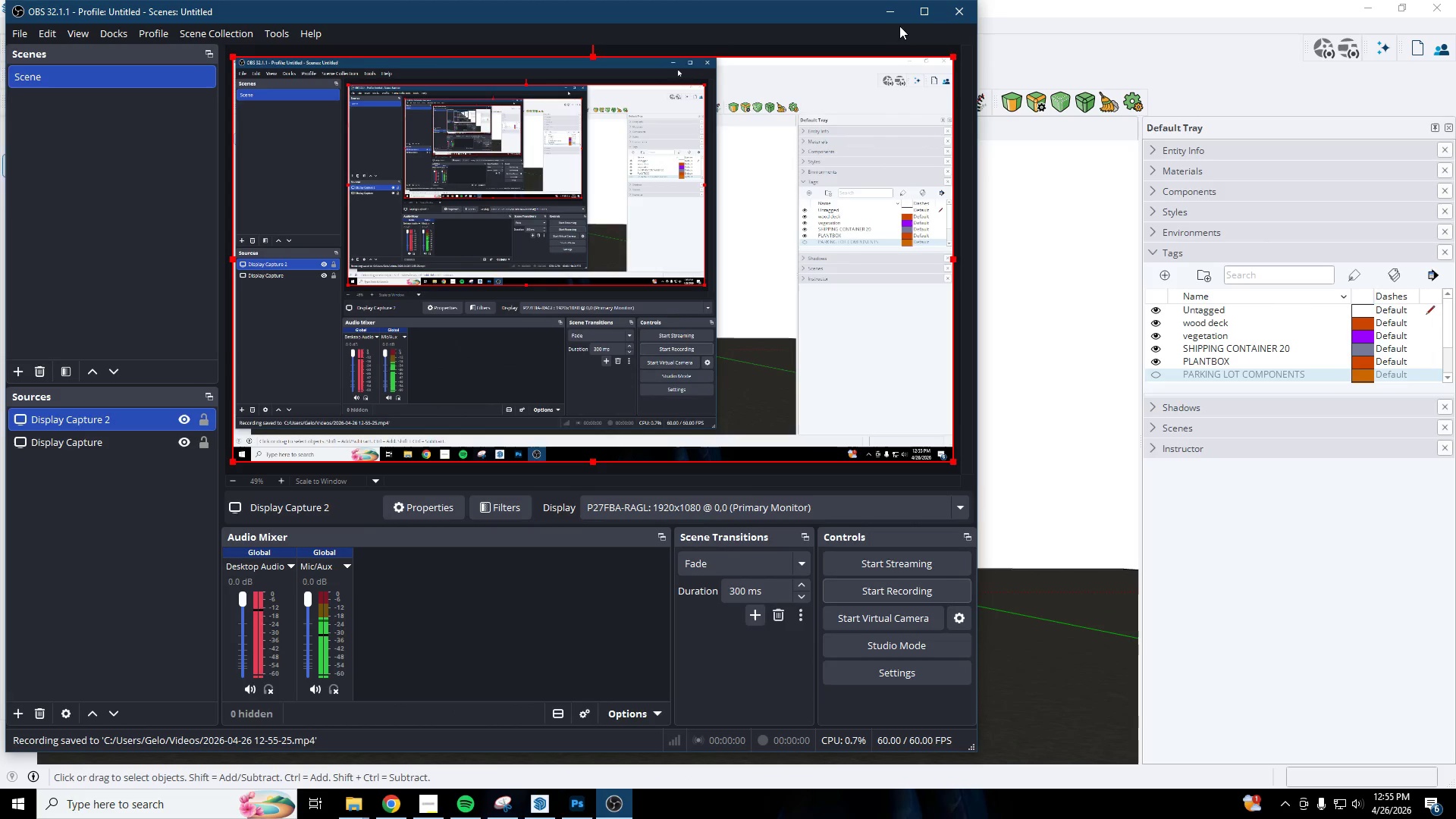 
left_click([902, 9])
 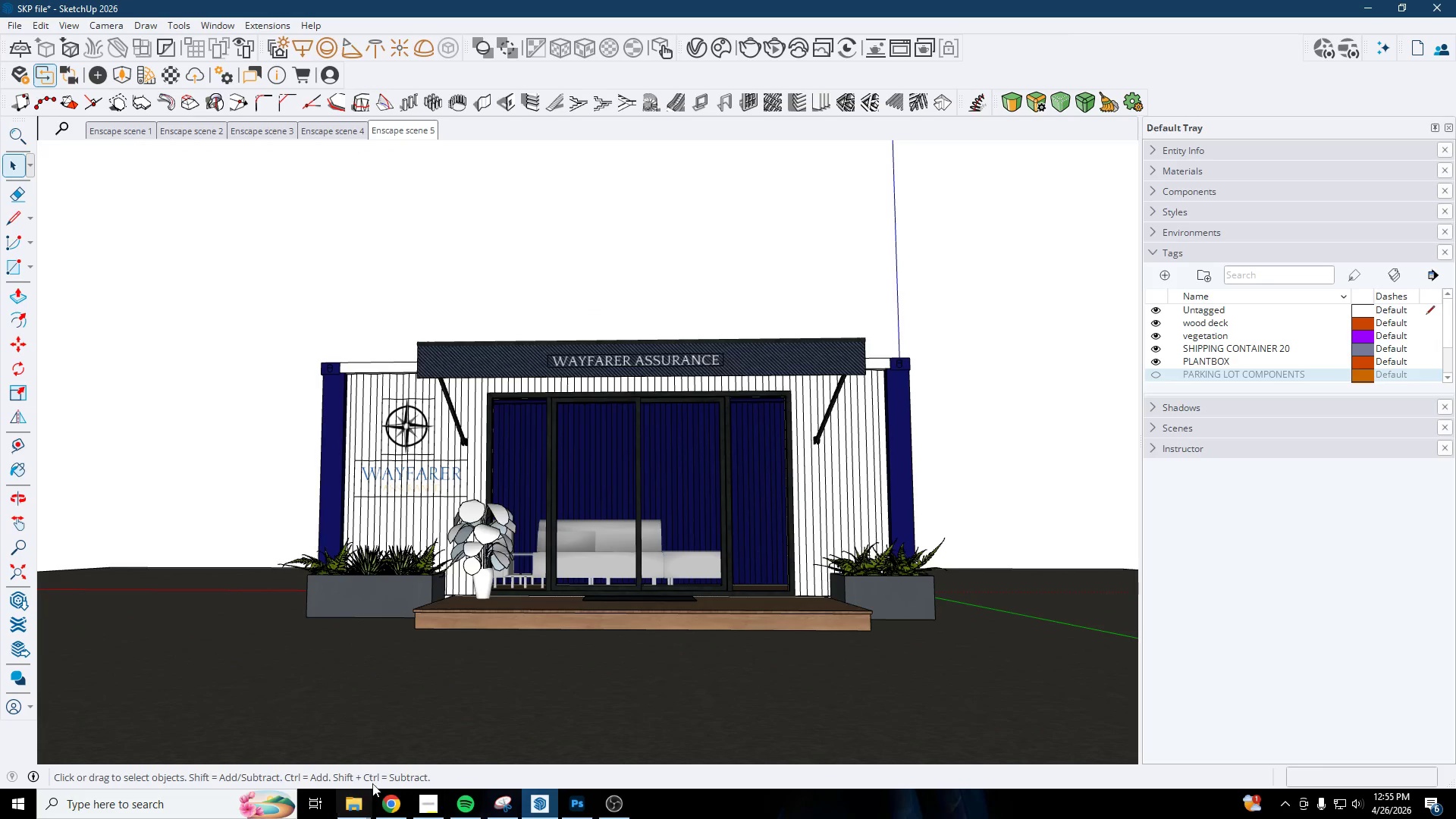 
left_click([360, 789])
 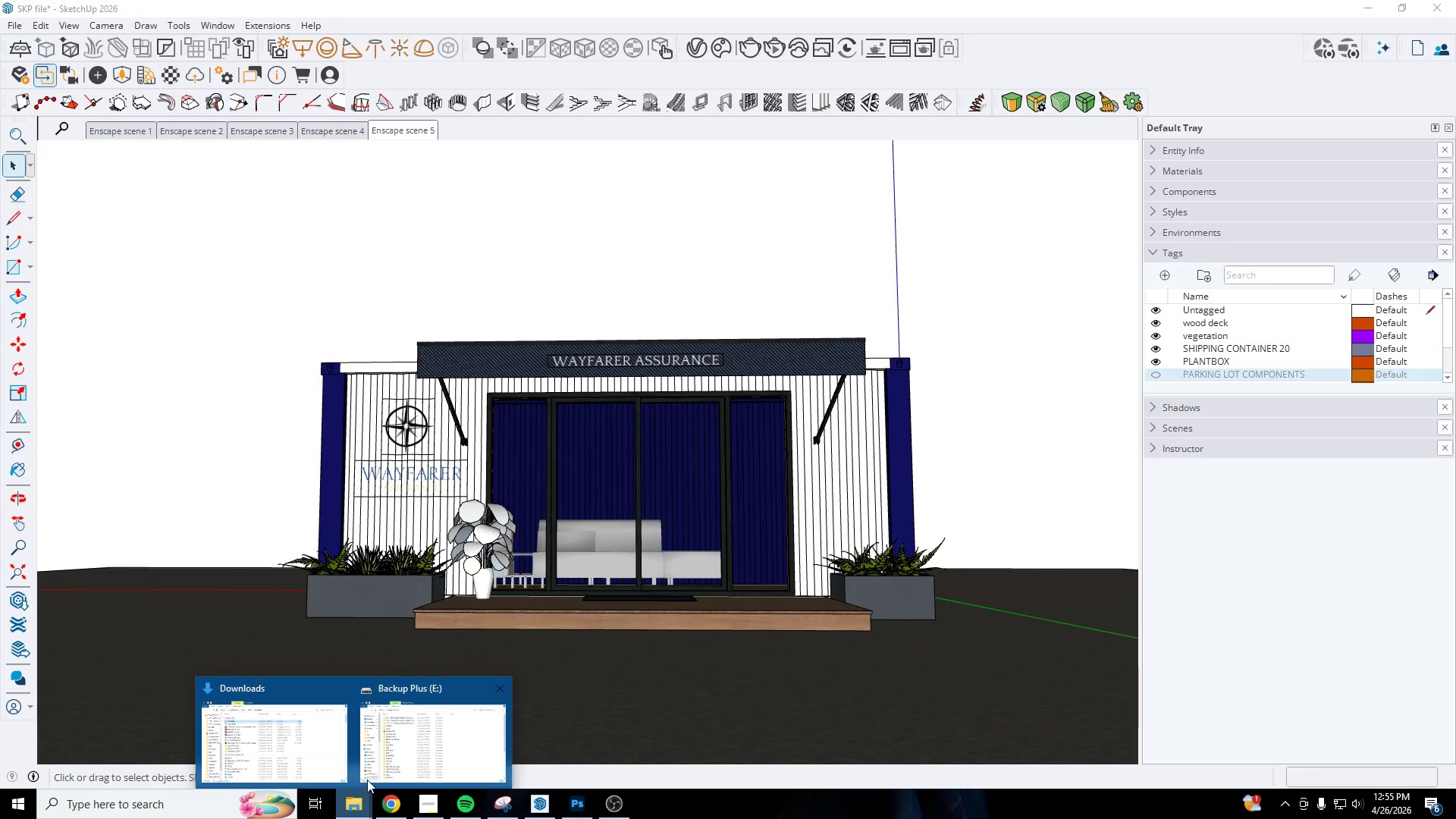 
left_click([274, 759])
 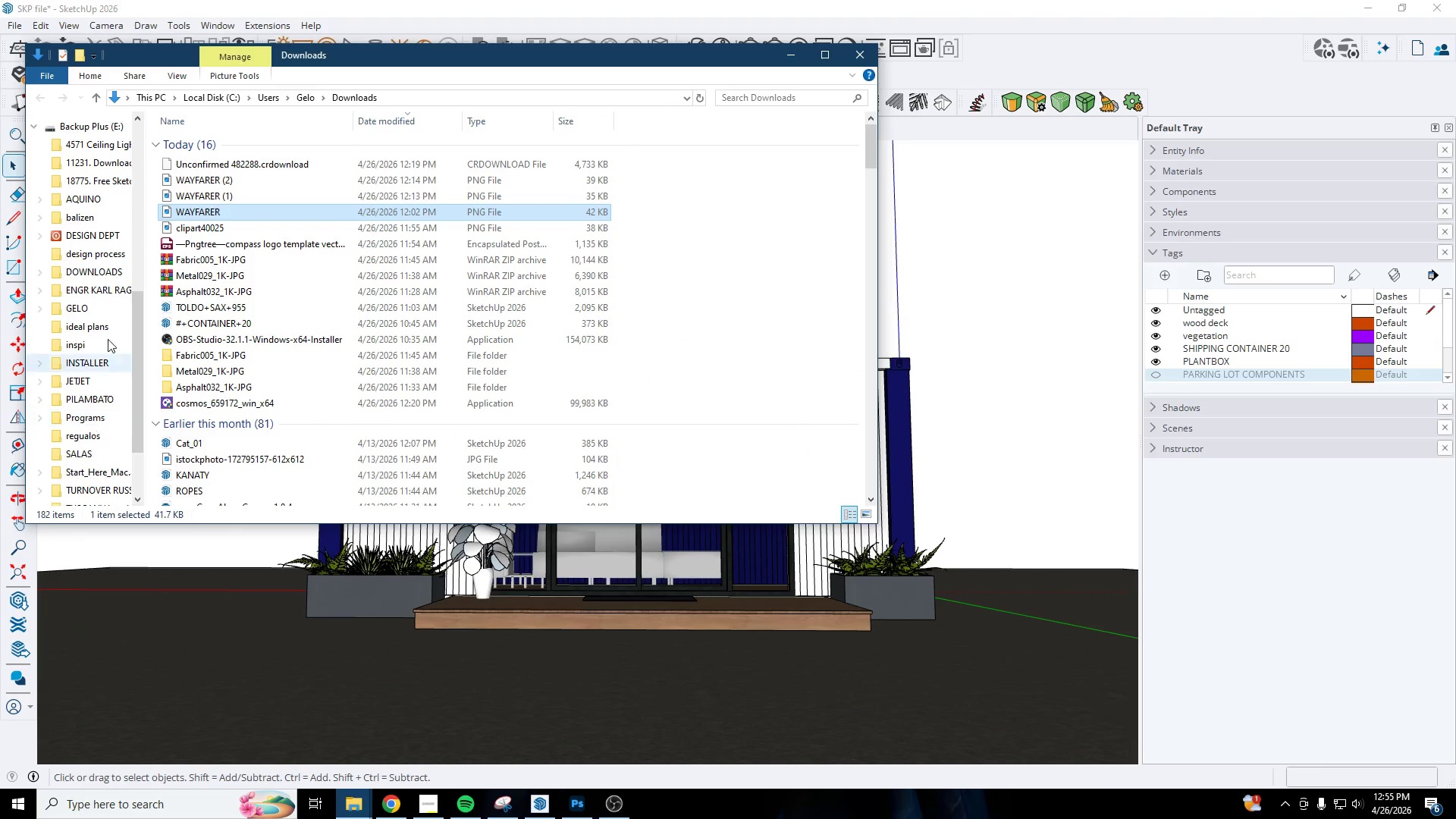 
scroll: coordinate [95, 204], scroll_direction: up, amount: 12.0
 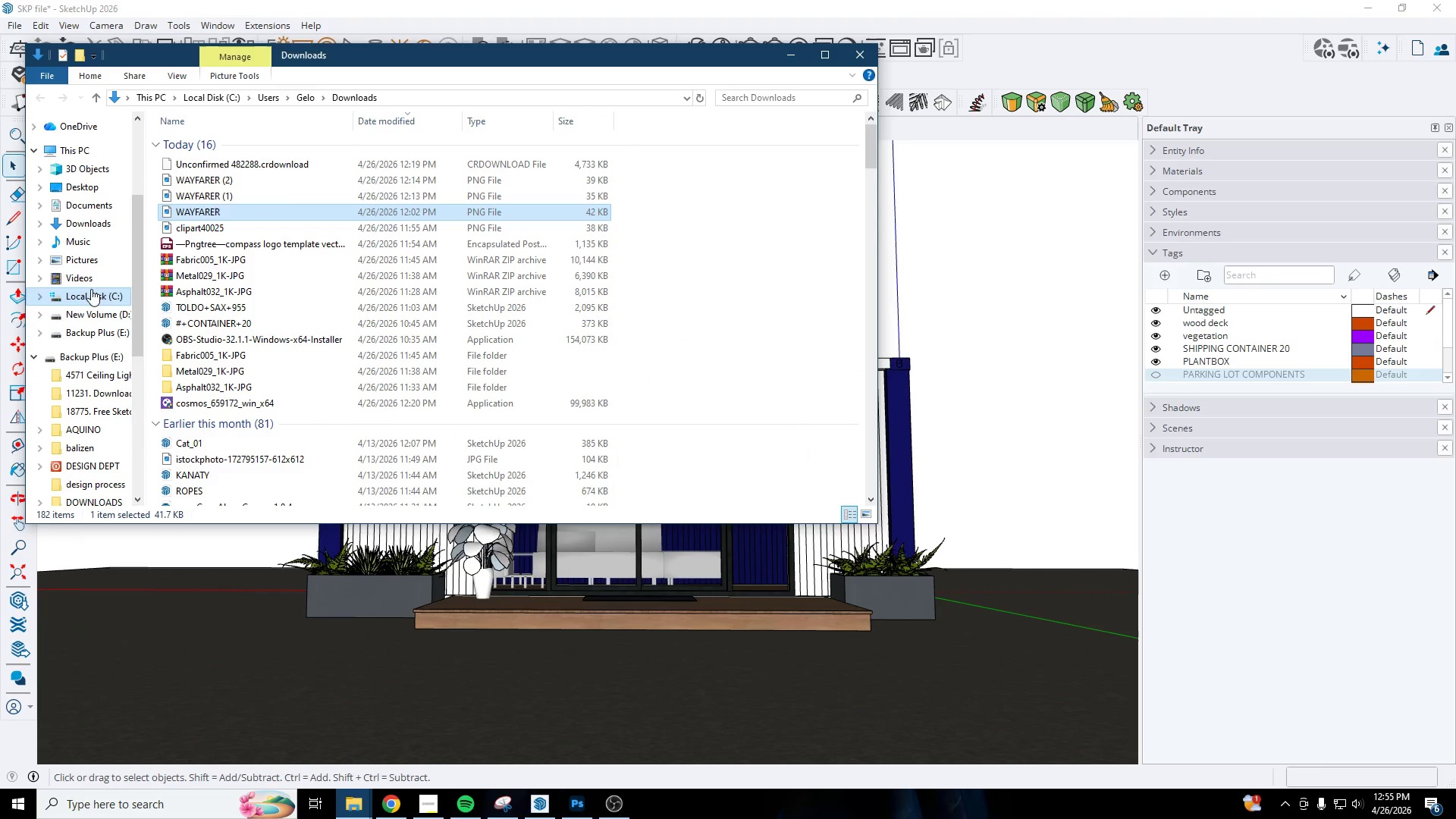 
left_click([93, 284])
 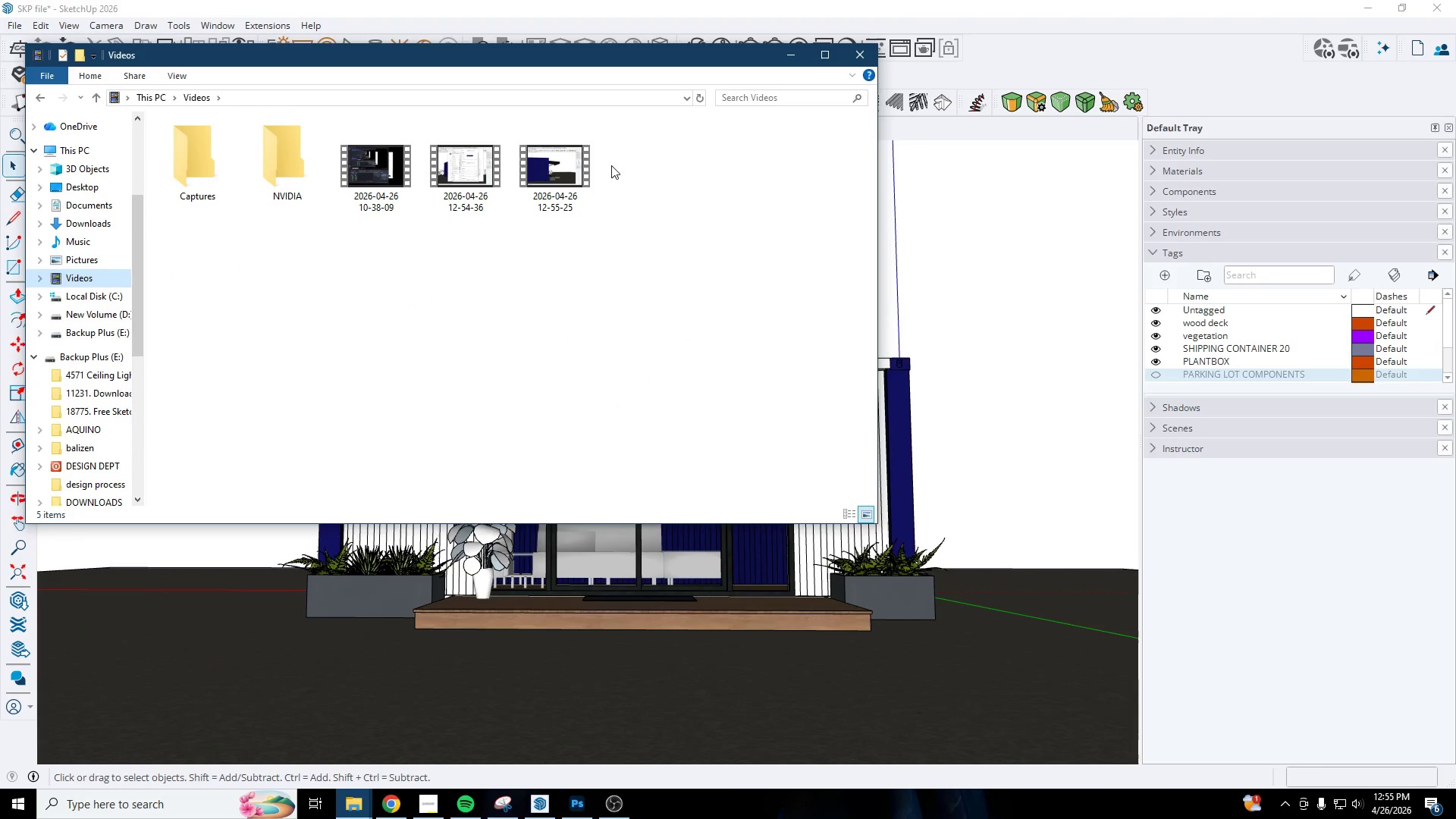 
double_click([528, 166])
 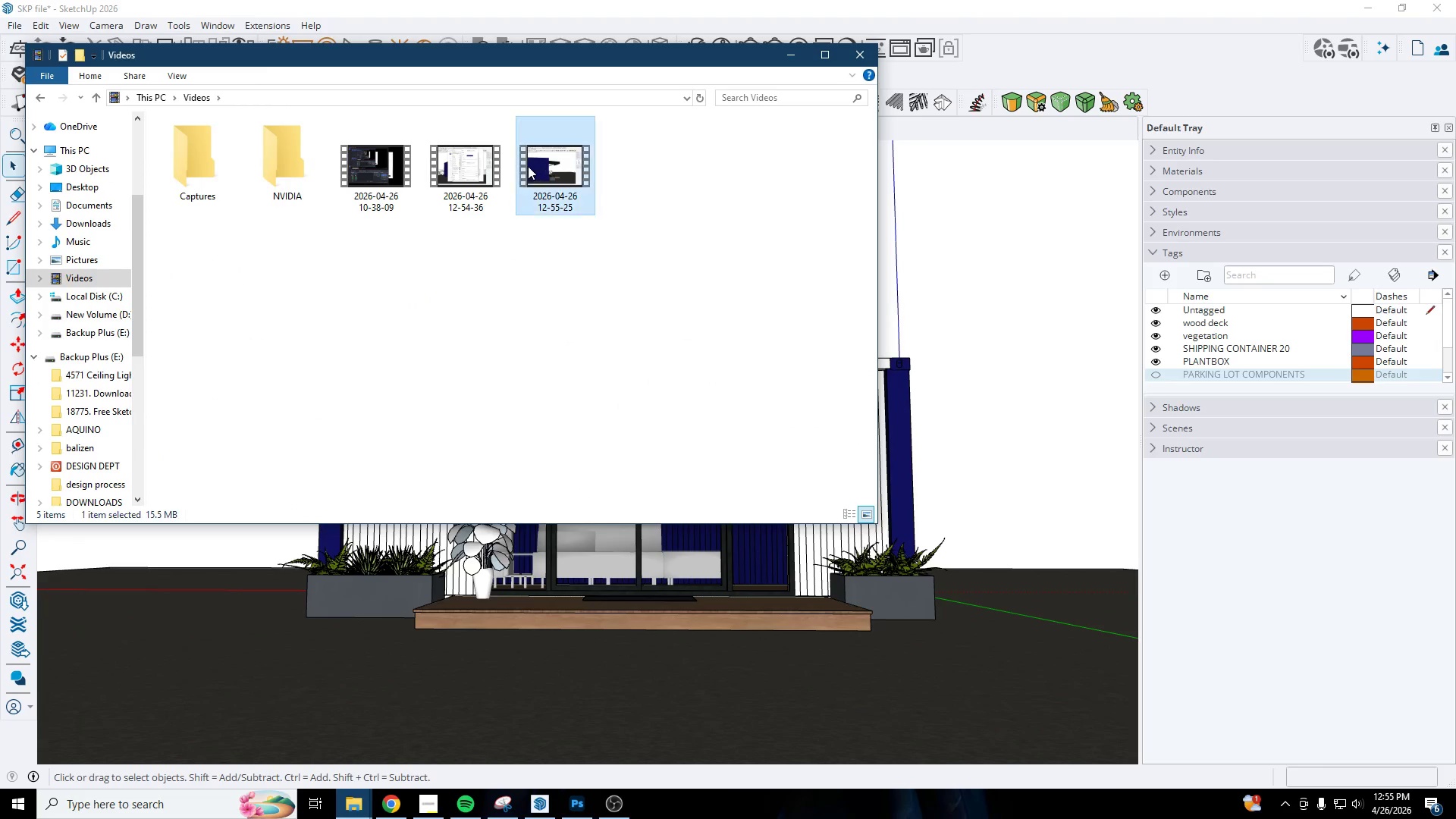 
triple_click([528, 166])
 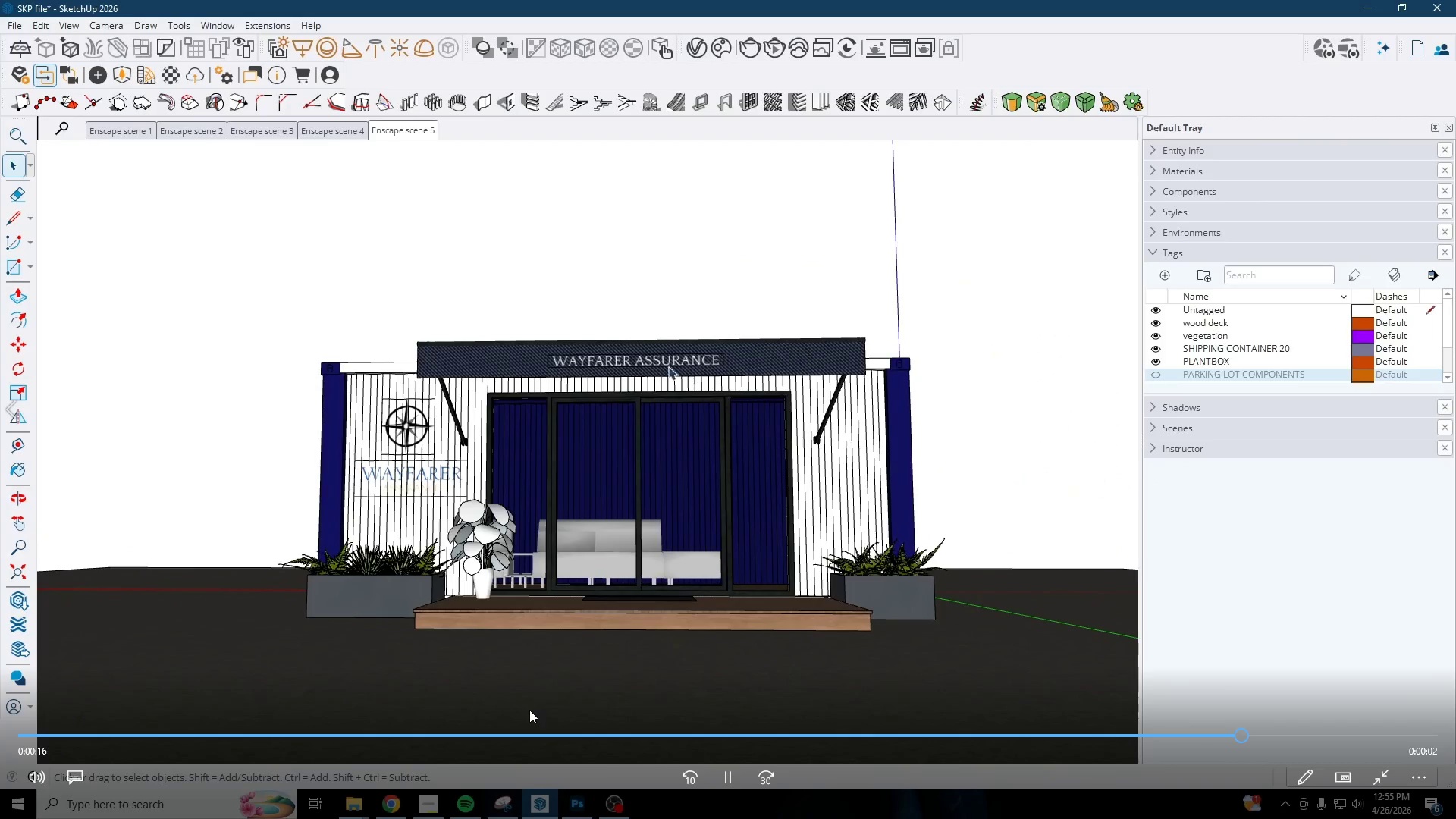 
wait(21.95)
 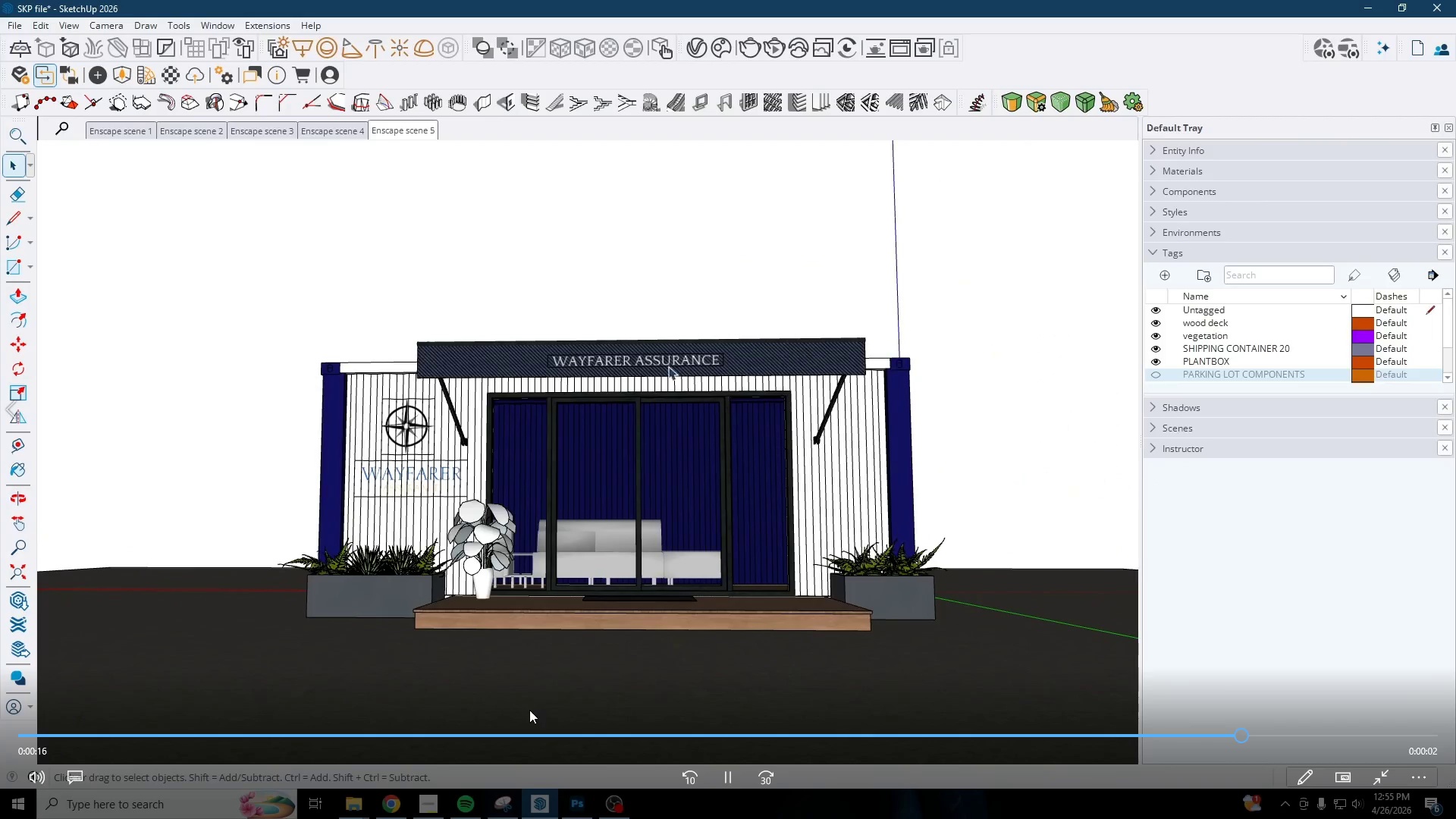 
left_click([1440, 8])
 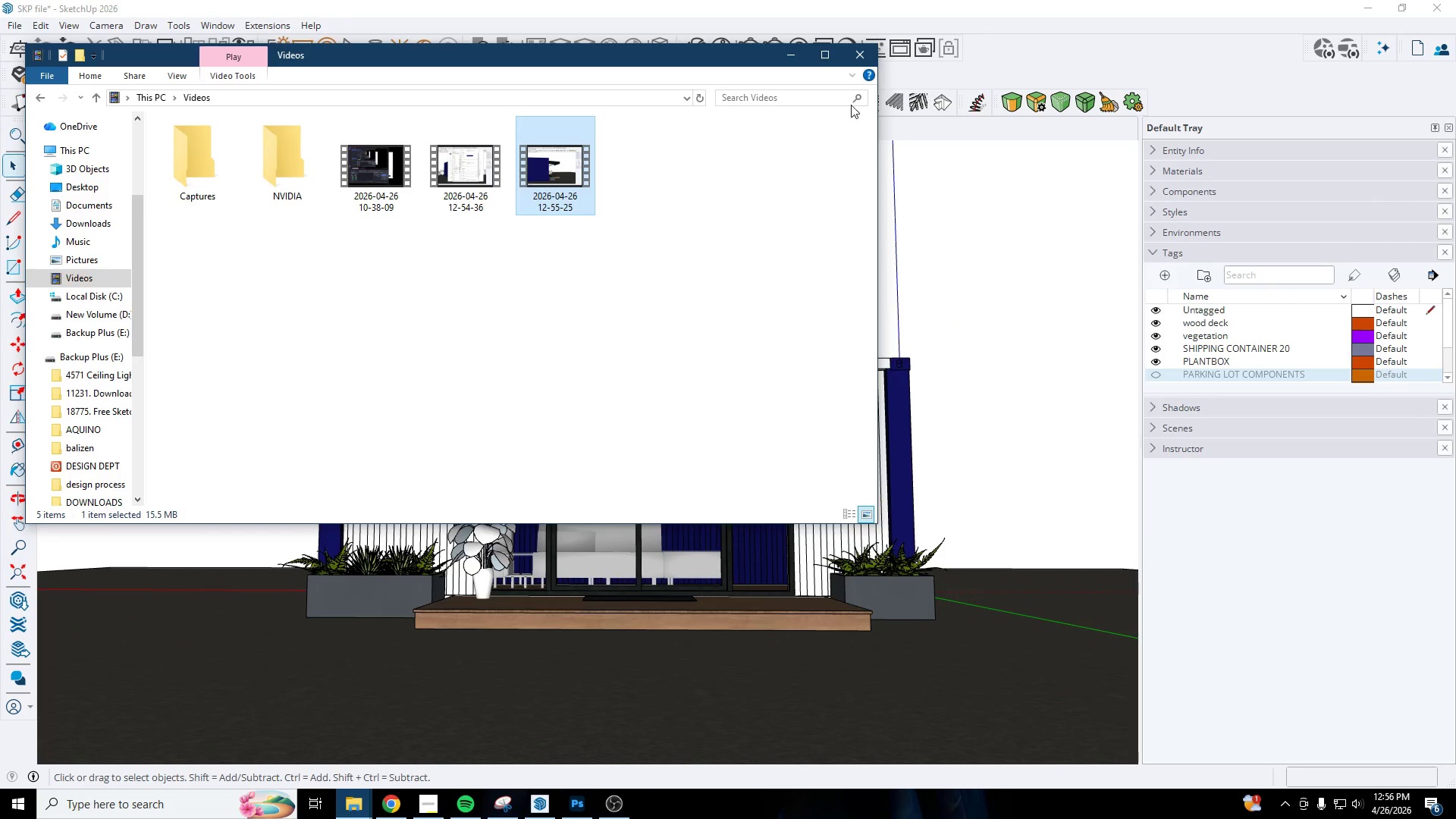 
left_click([867, 64])
 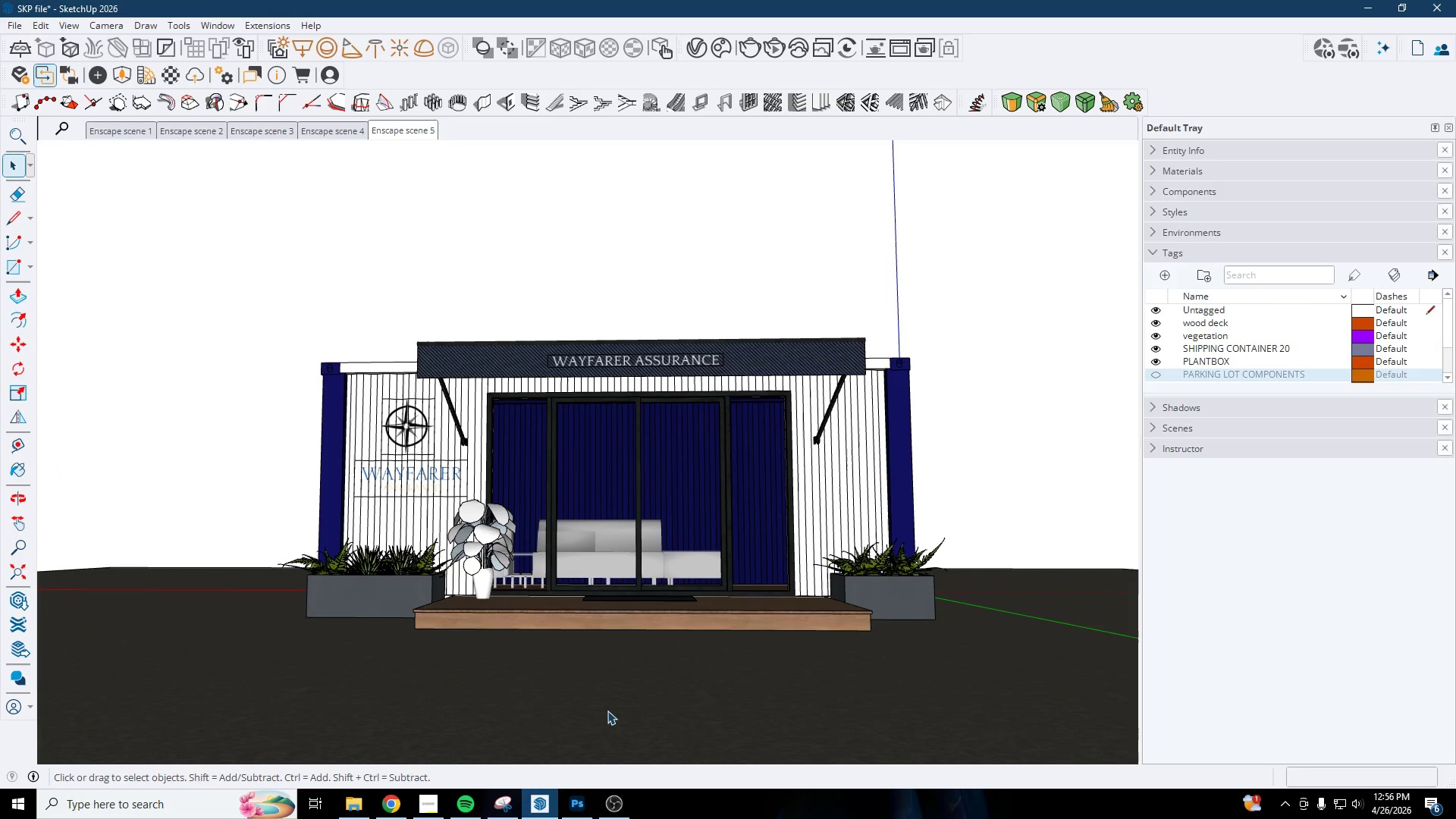 
left_click([609, 798])
 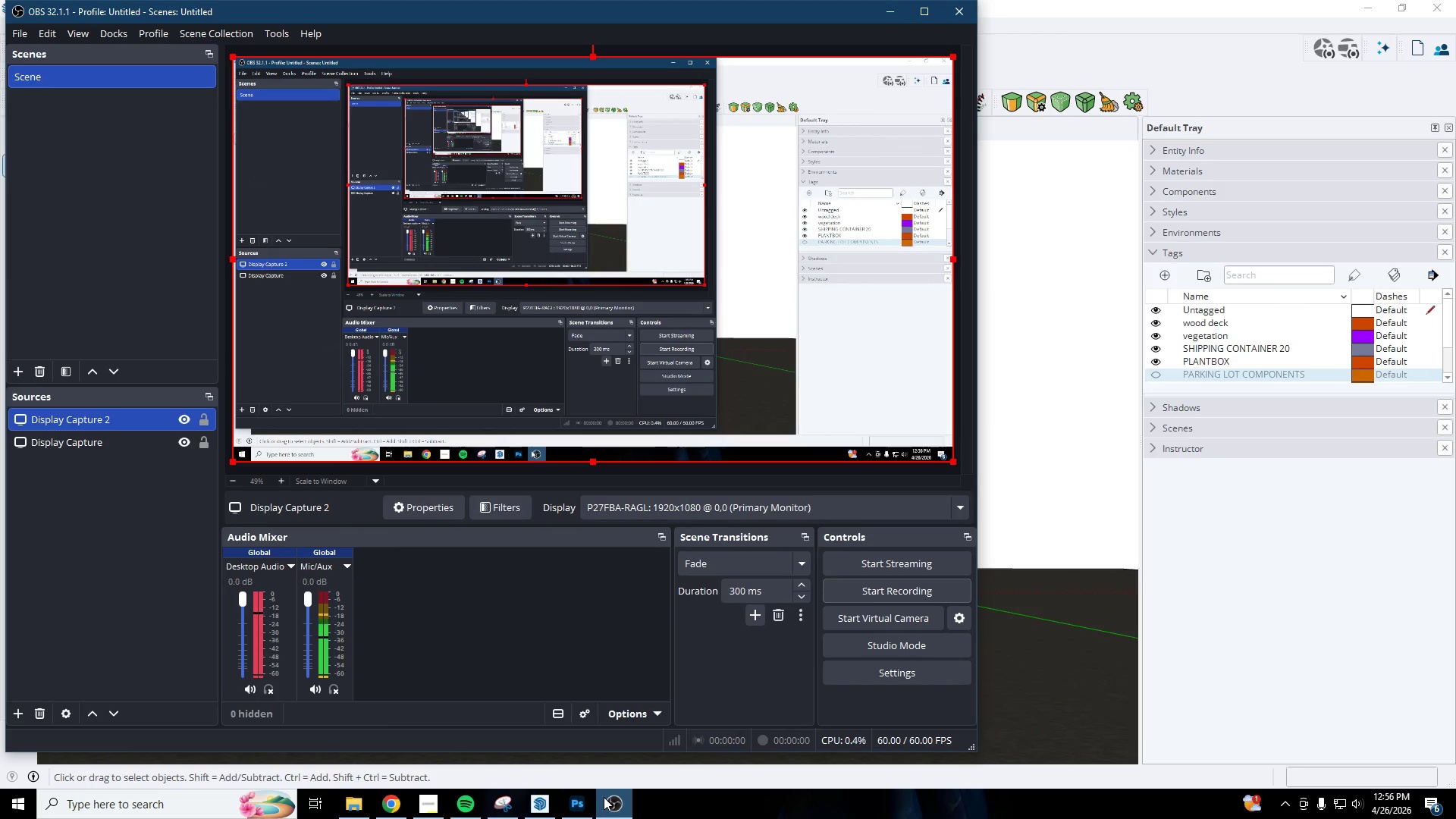 
left_click([604, 797])
 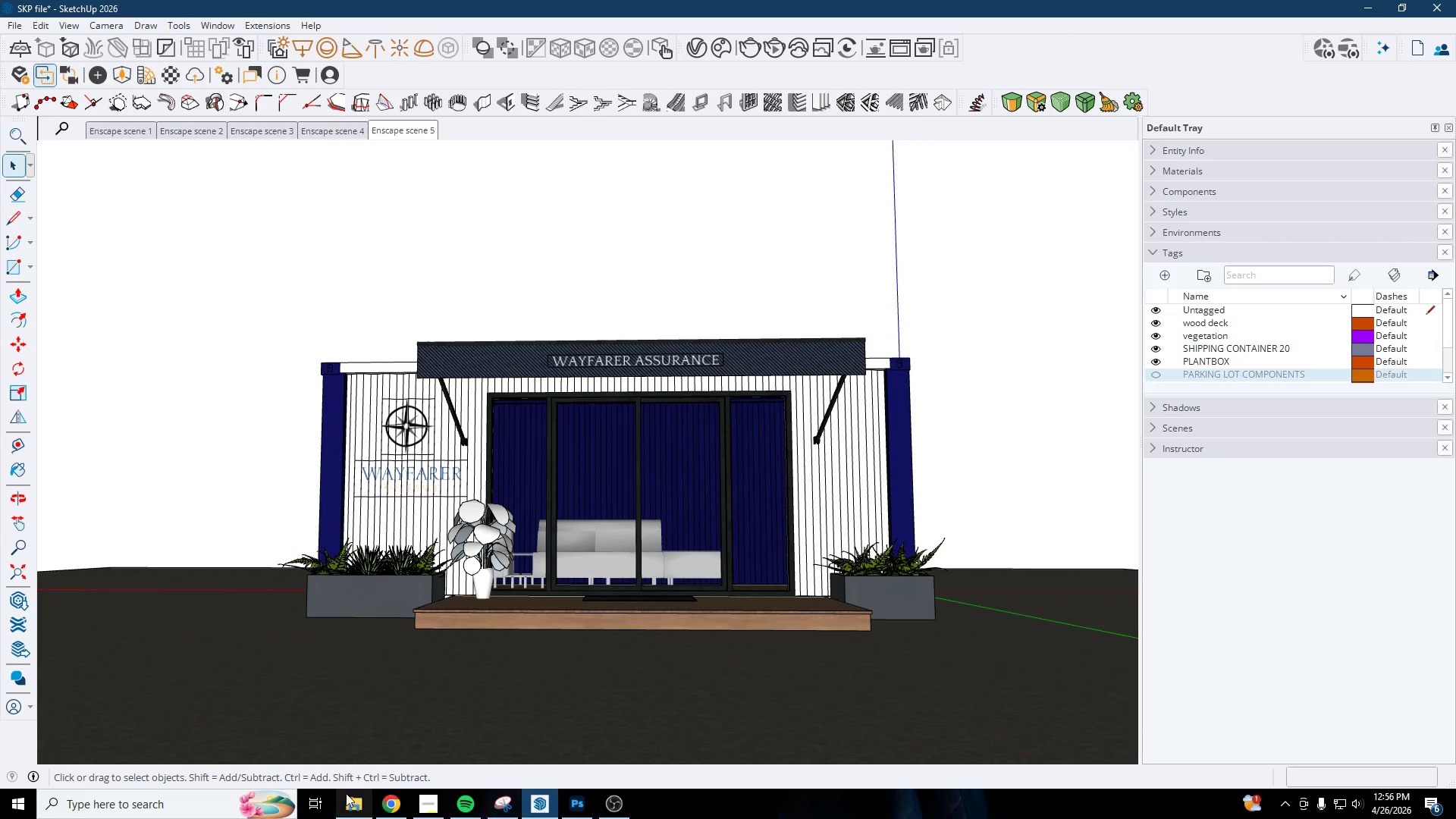 
left_click([348, 804])
 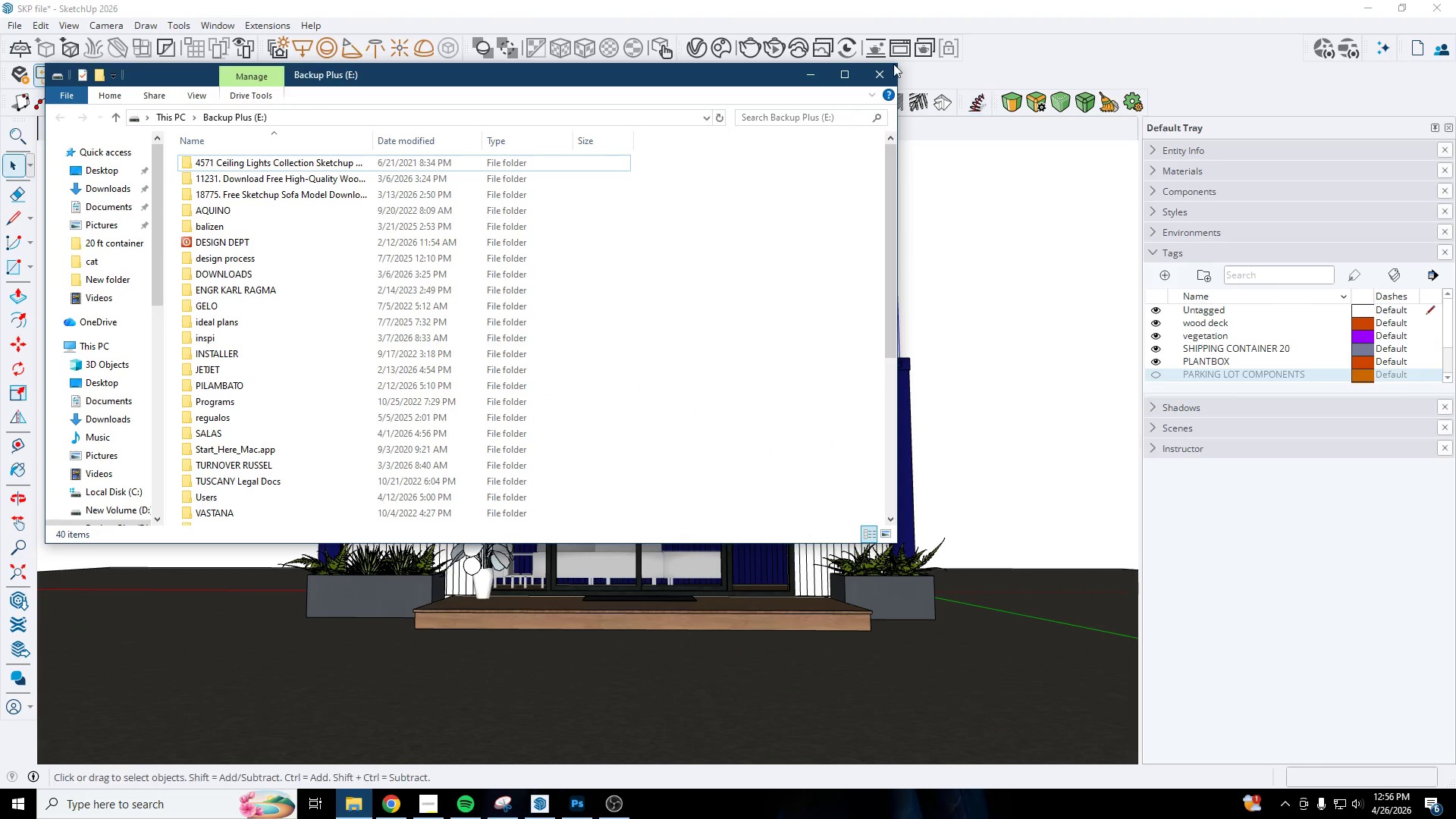 
left_click([817, 79])
 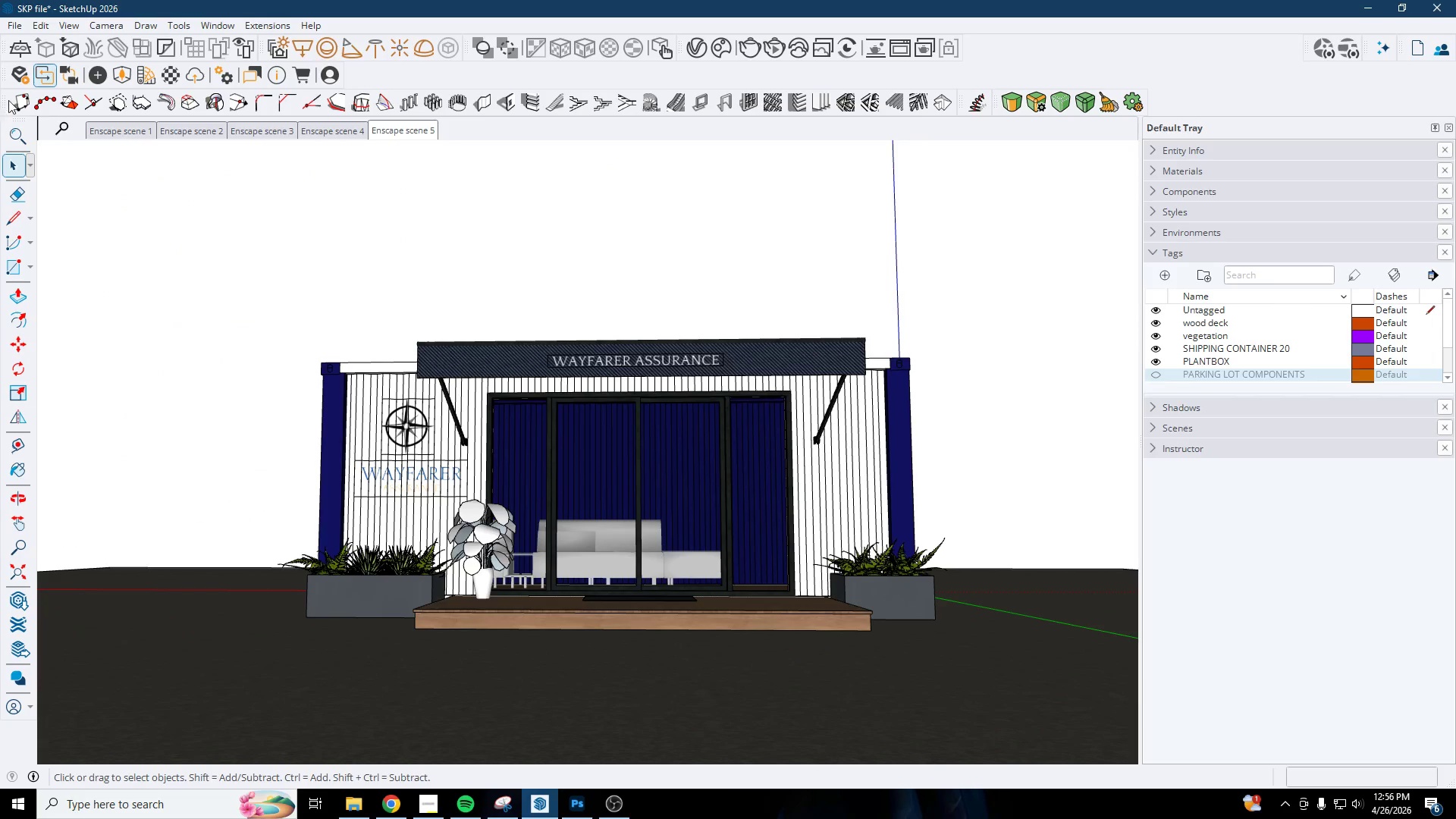 
left_click([20, 22])
 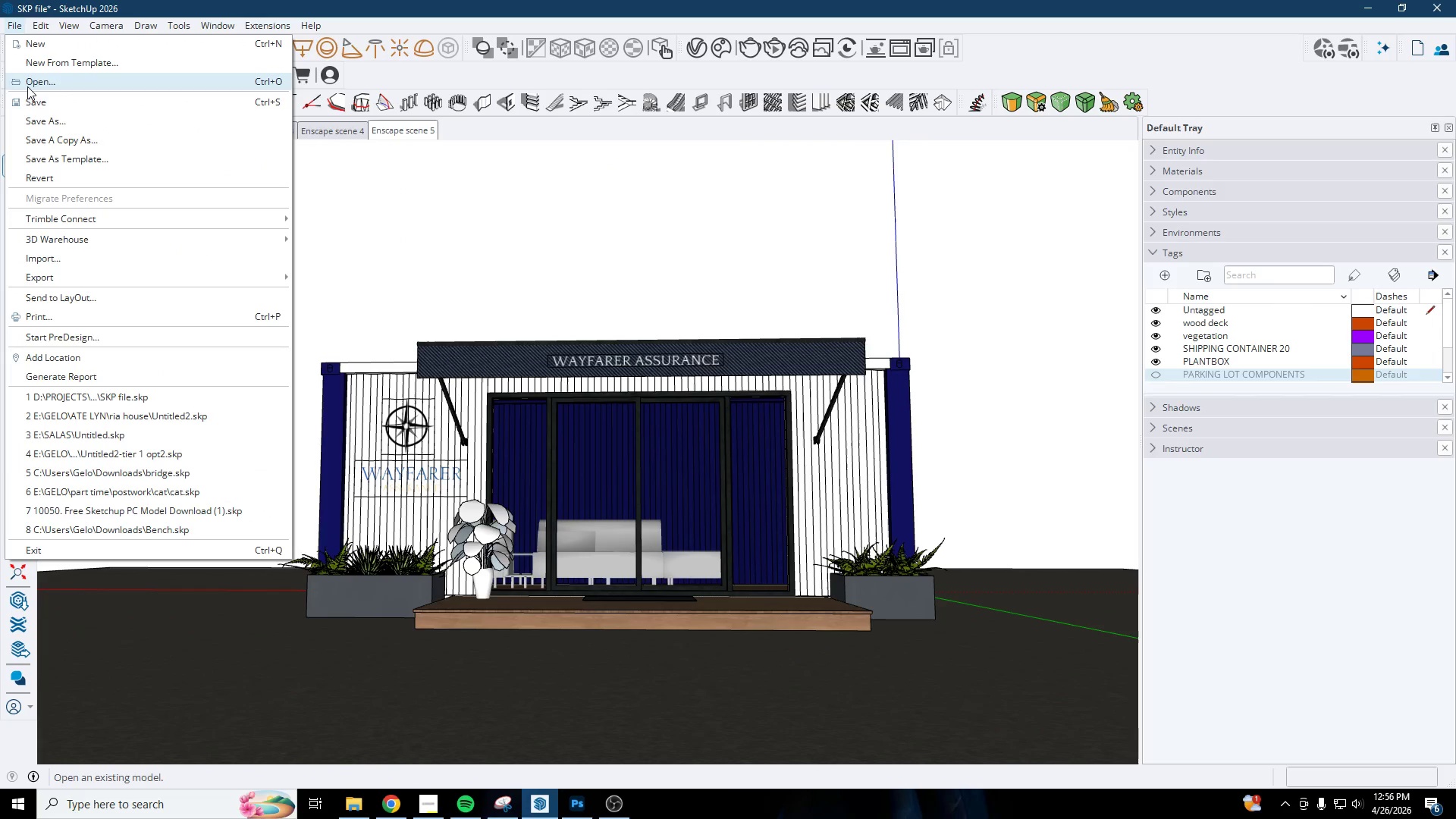 
left_click([30, 96])
 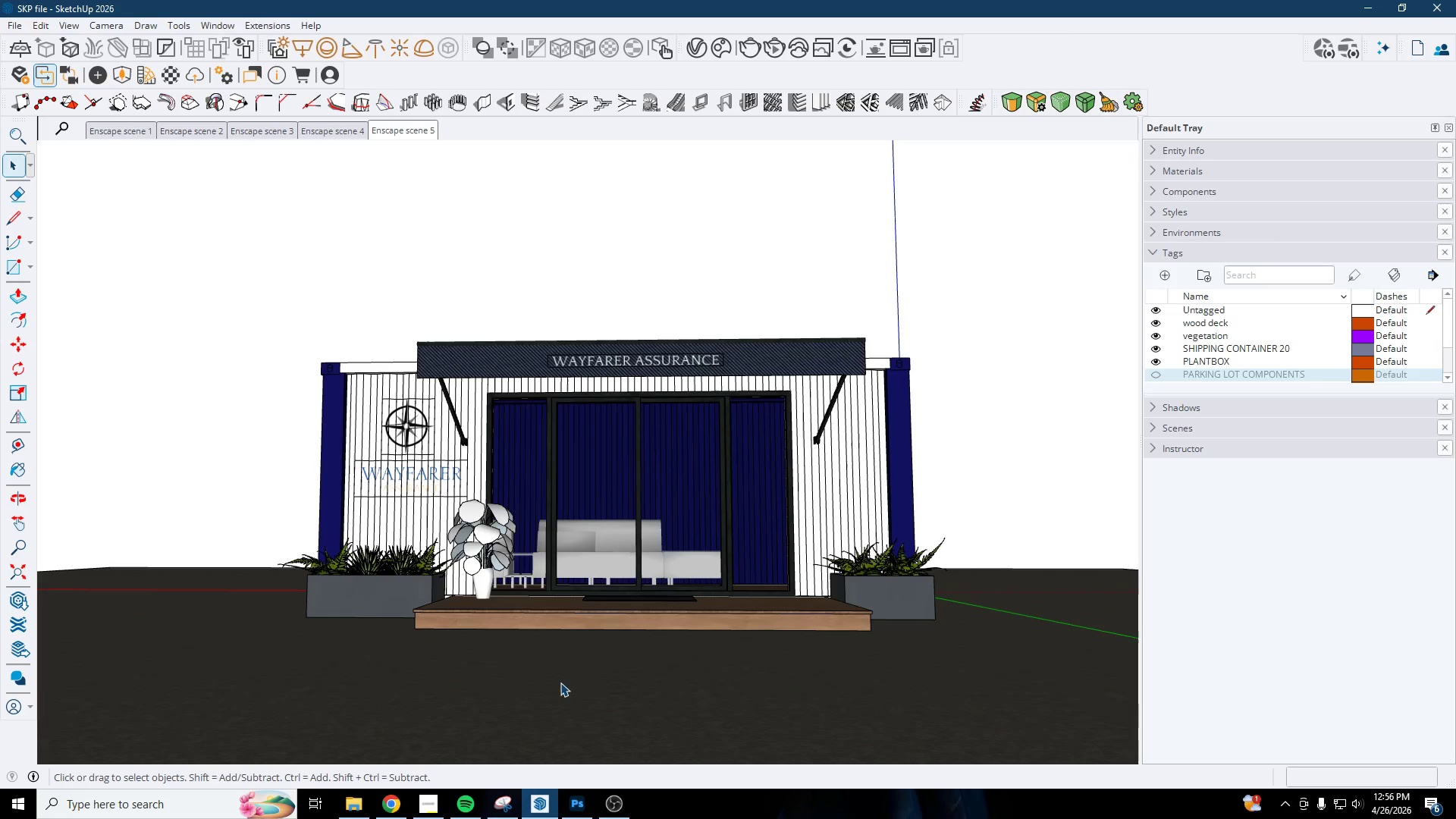 
left_click([632, 801])
 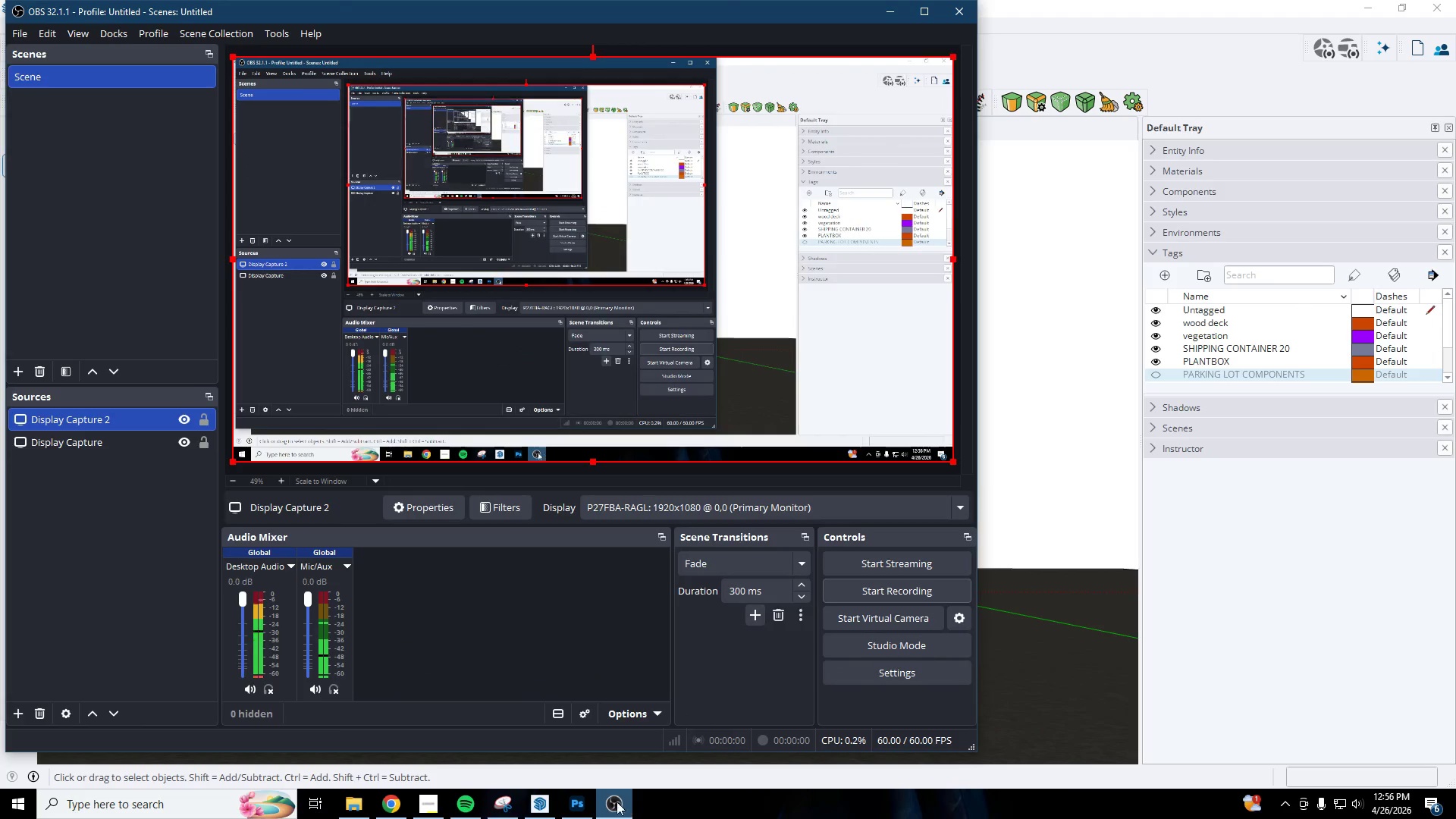 
left_click([613, 802])
 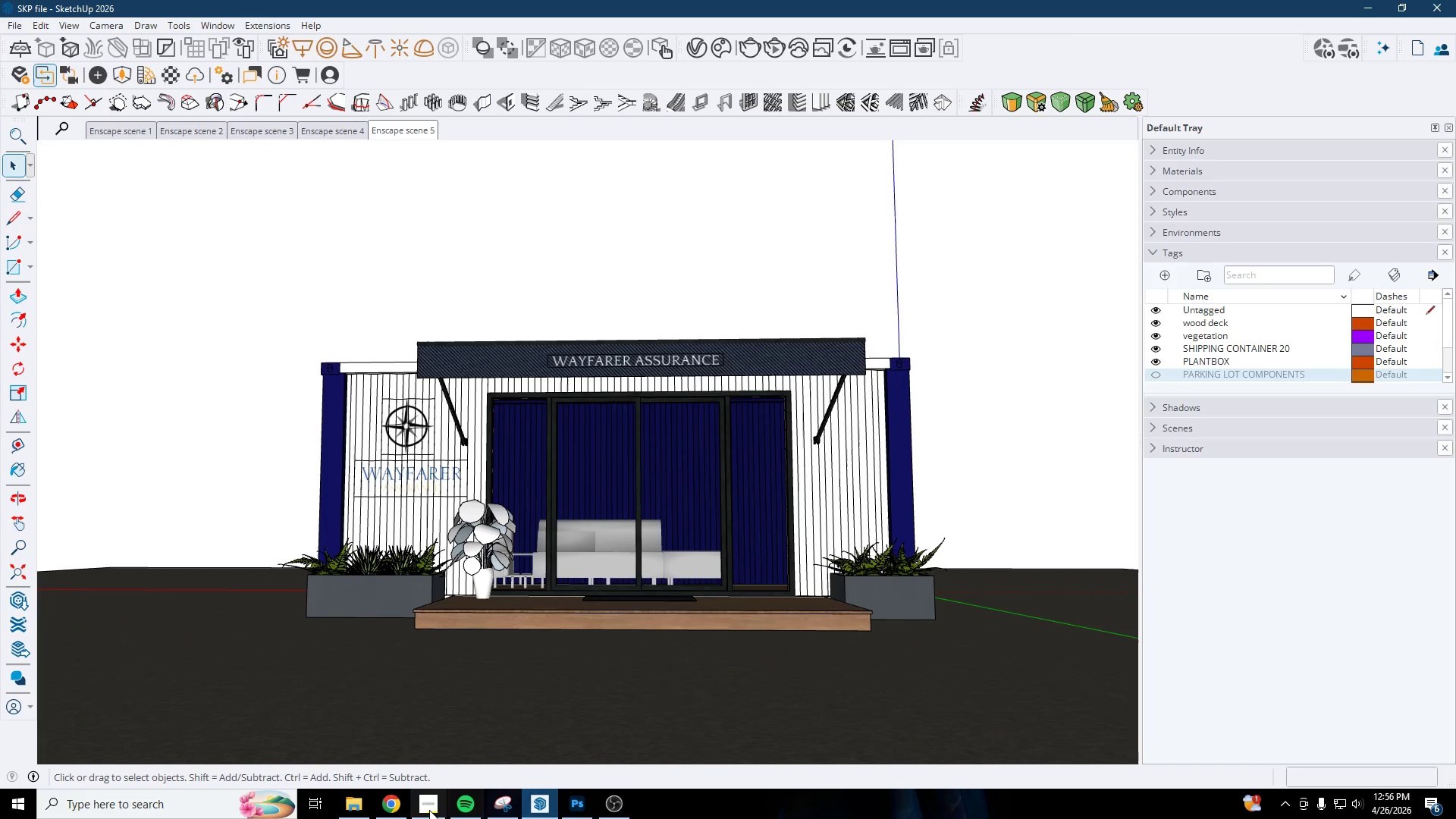 
left_click([428, 811])